 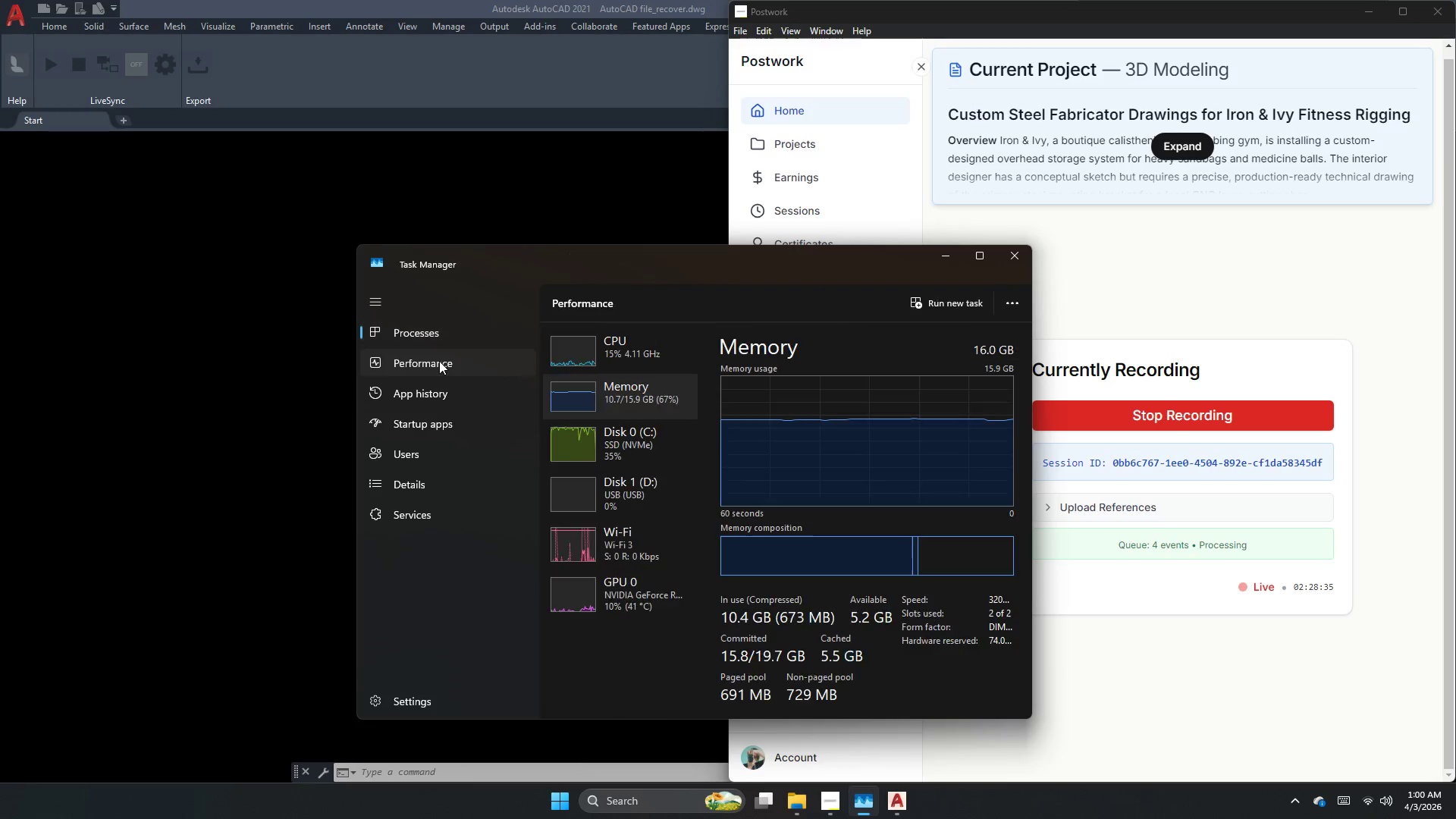 
left_click([18, 381])
 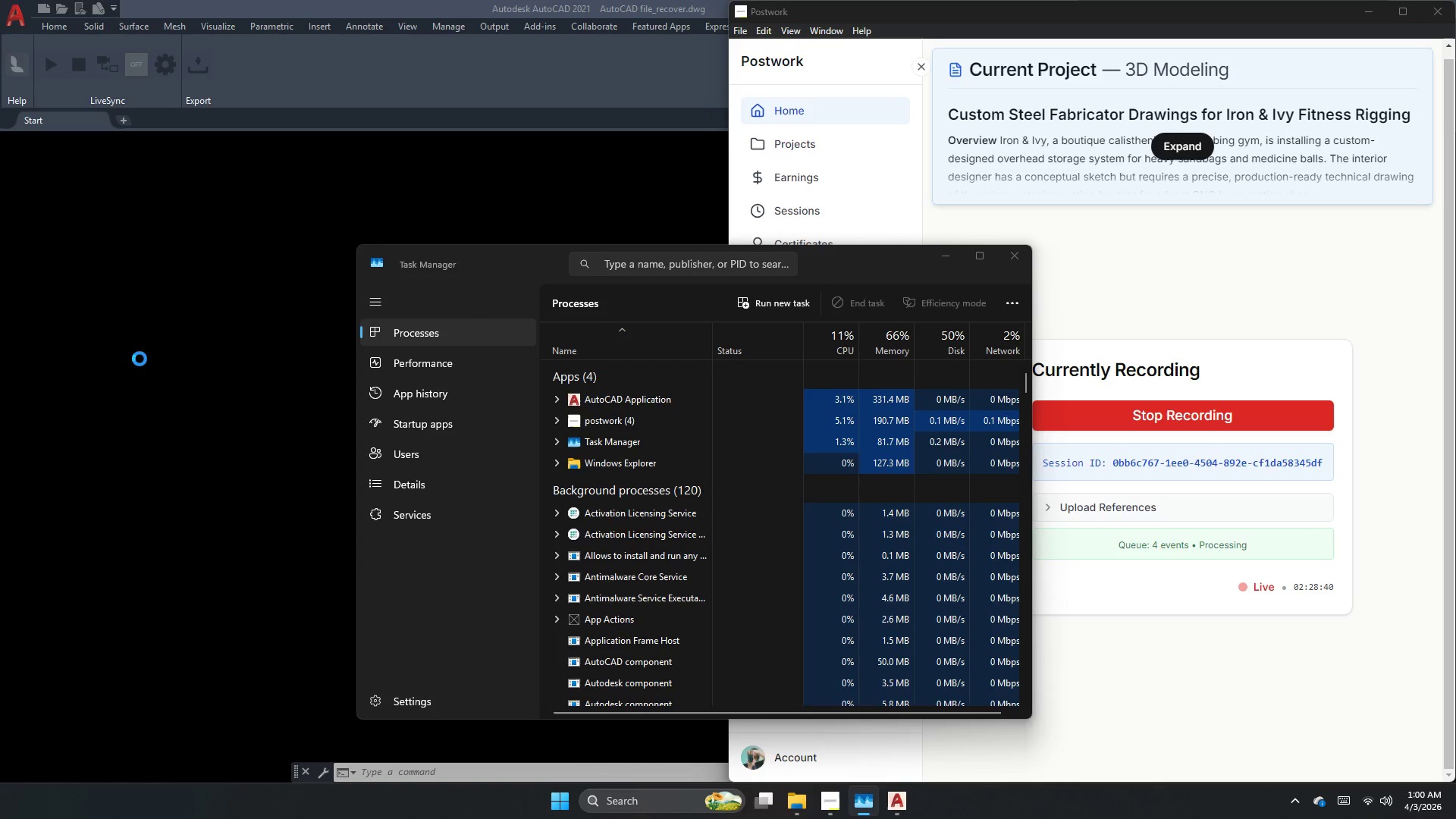 
double_click([140, 359])
 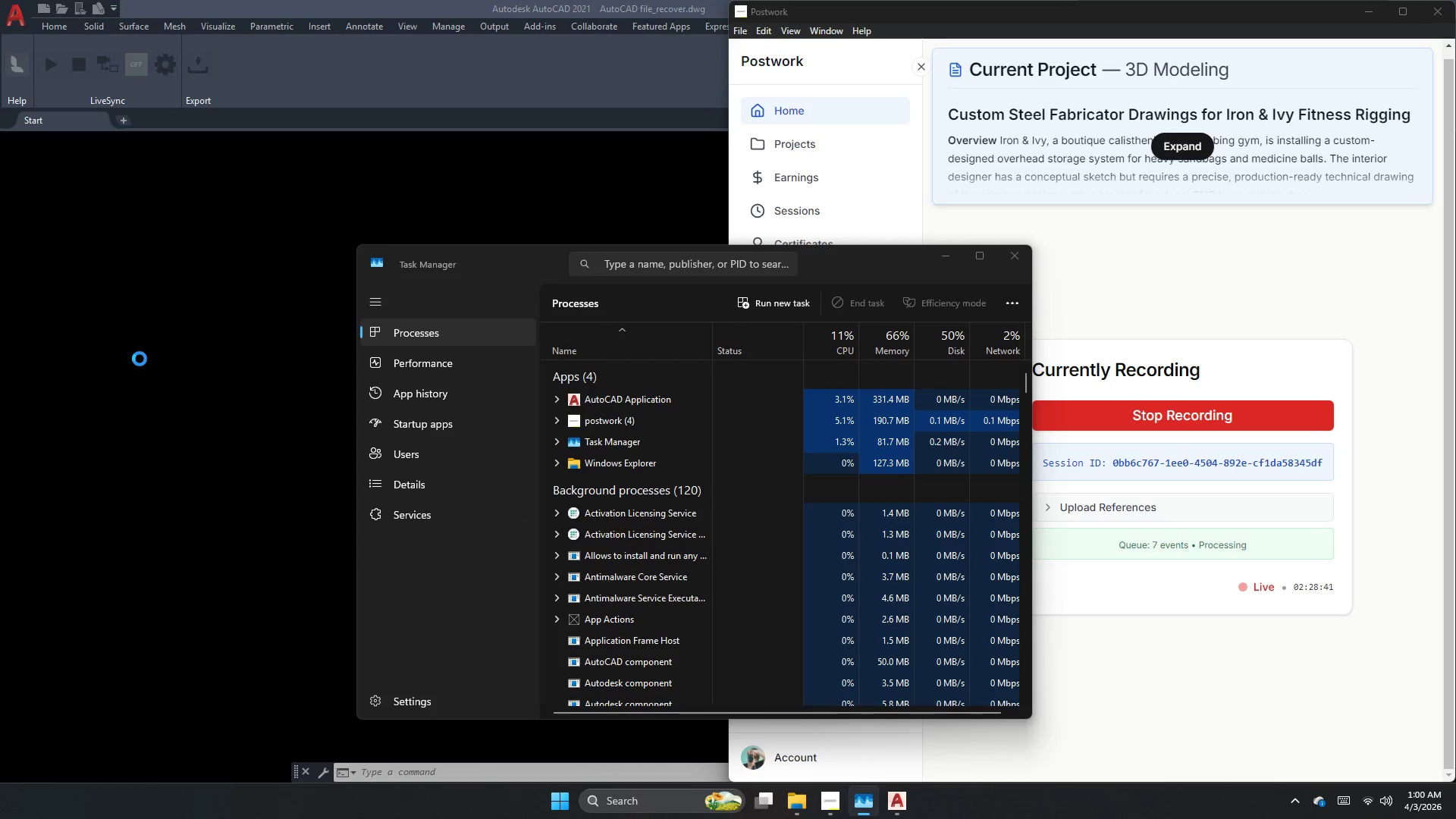 
triple_click([140, 359])
 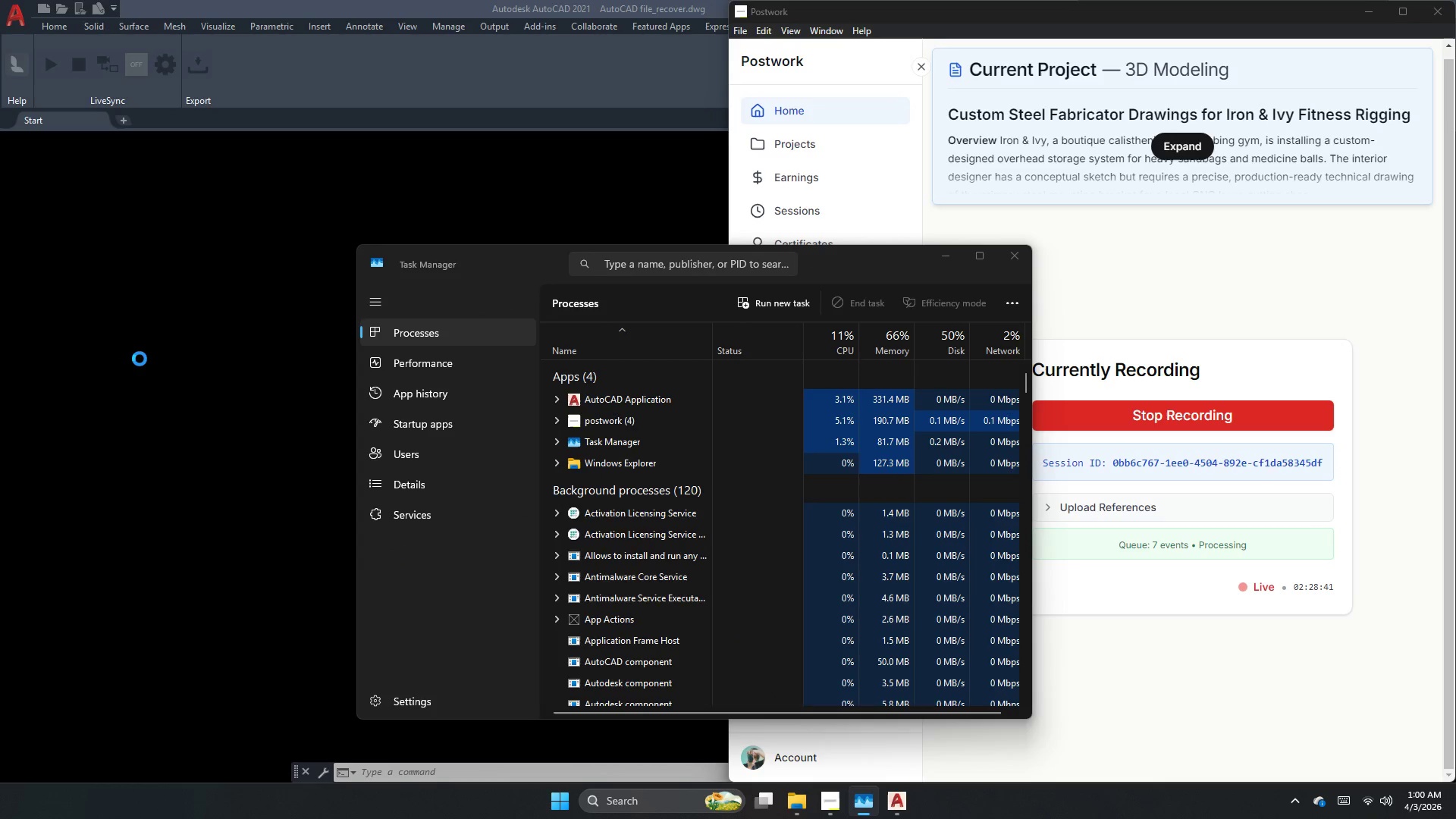 
triple_click([140, 359])
 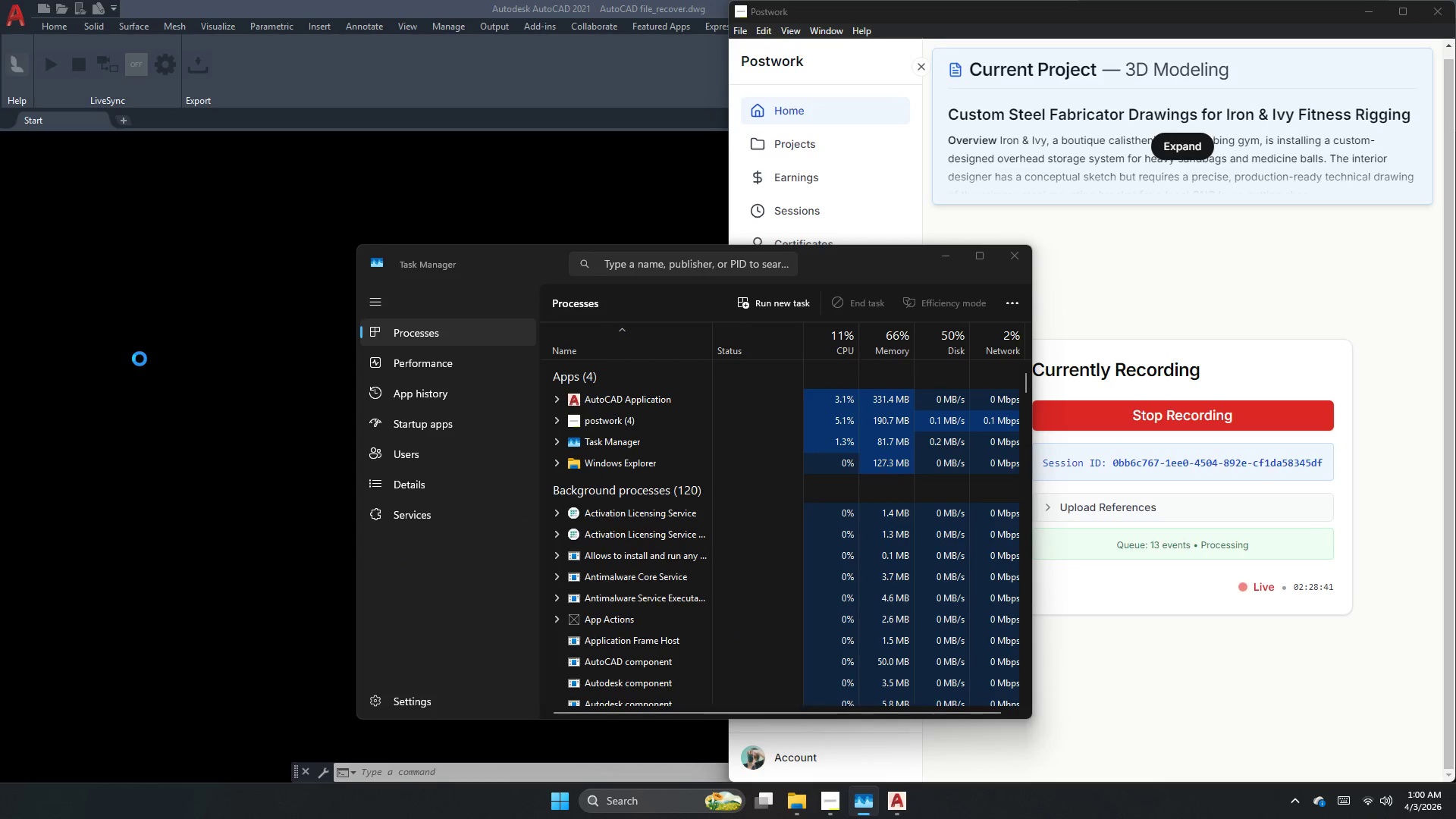 
triple_click([140, 359])
 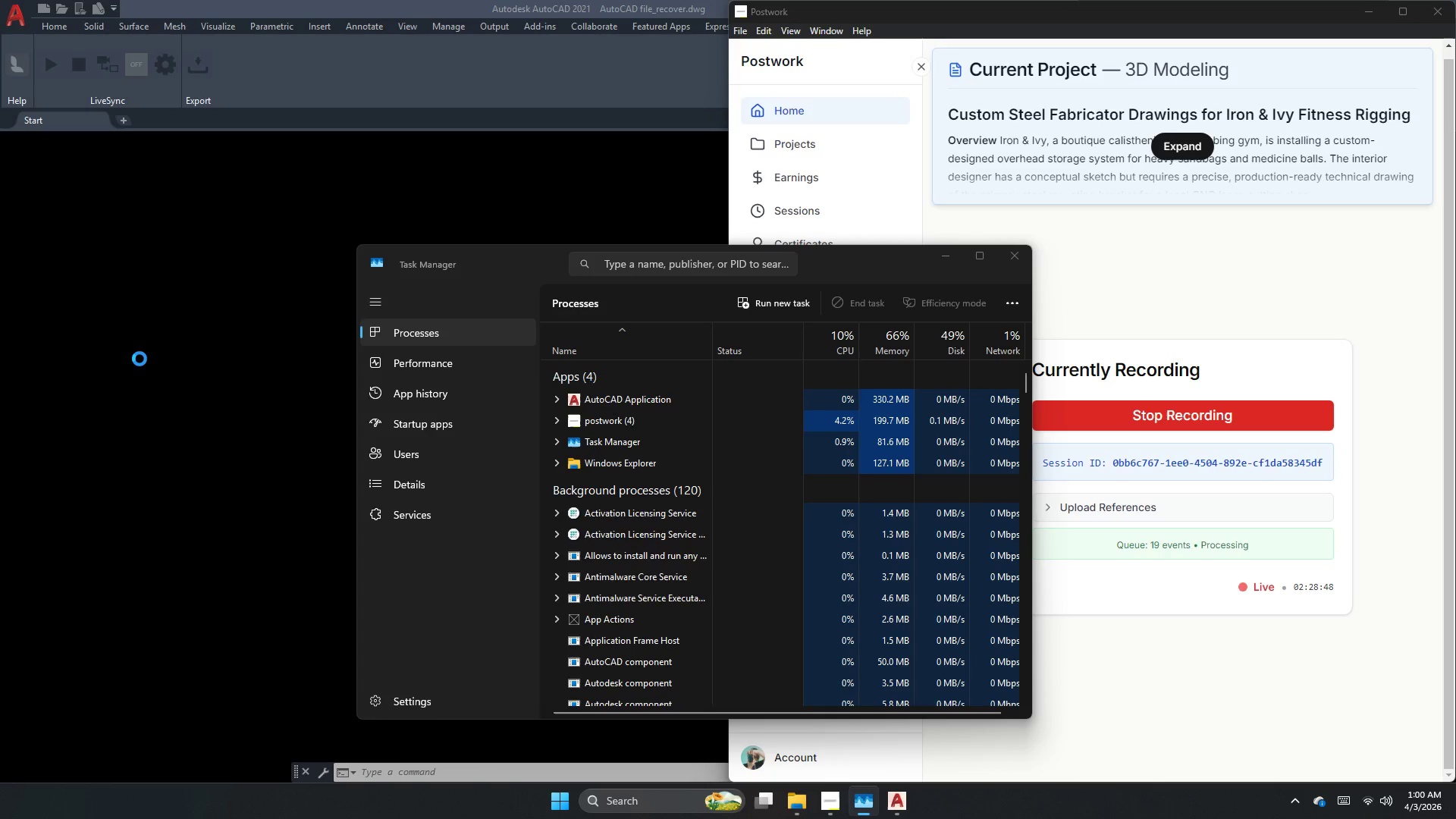 
wait(12.0)
 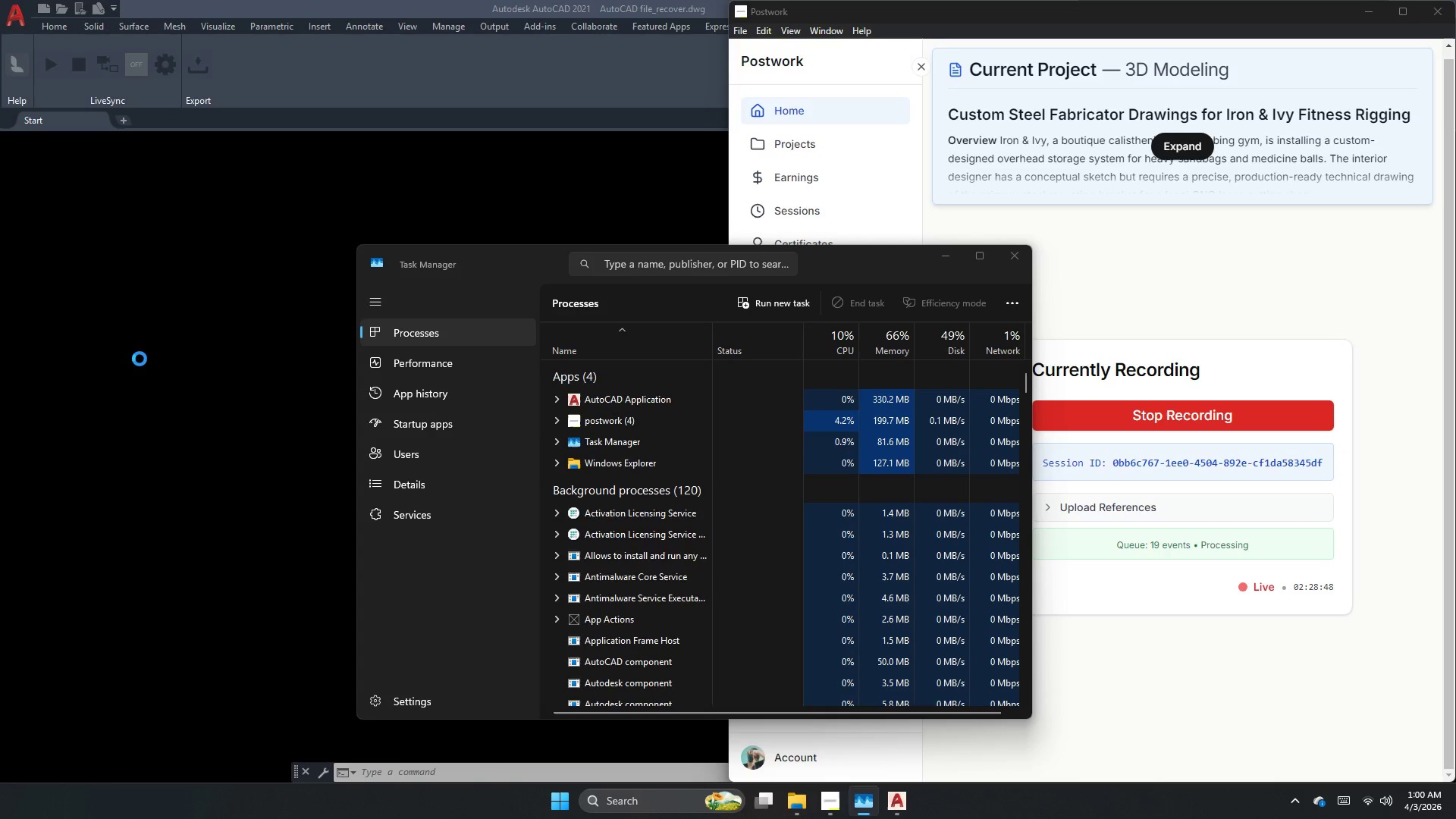 
left_click([221, 391])
 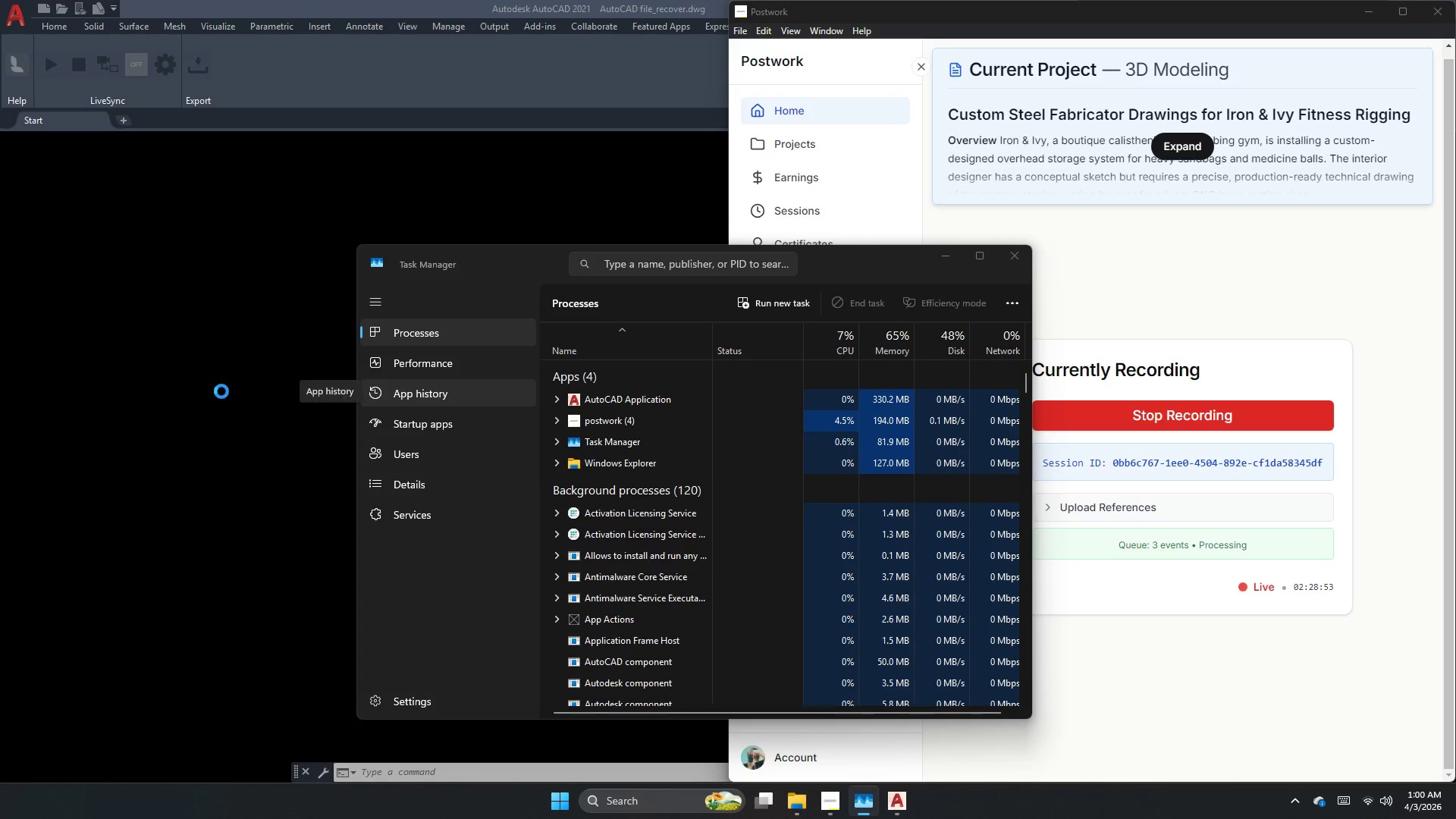 
double_click([221, 391])
 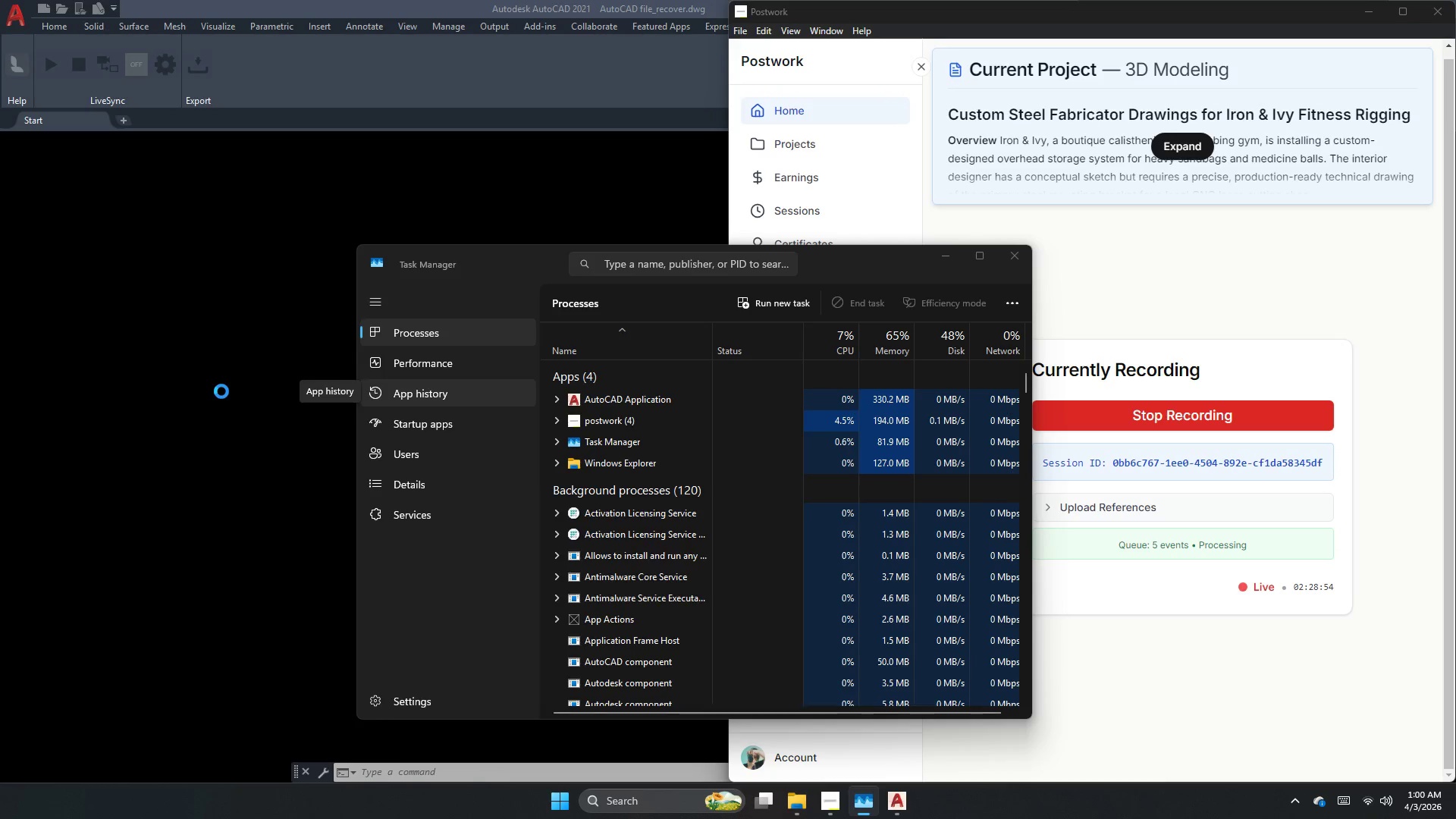 
triple_click([221, 391])
 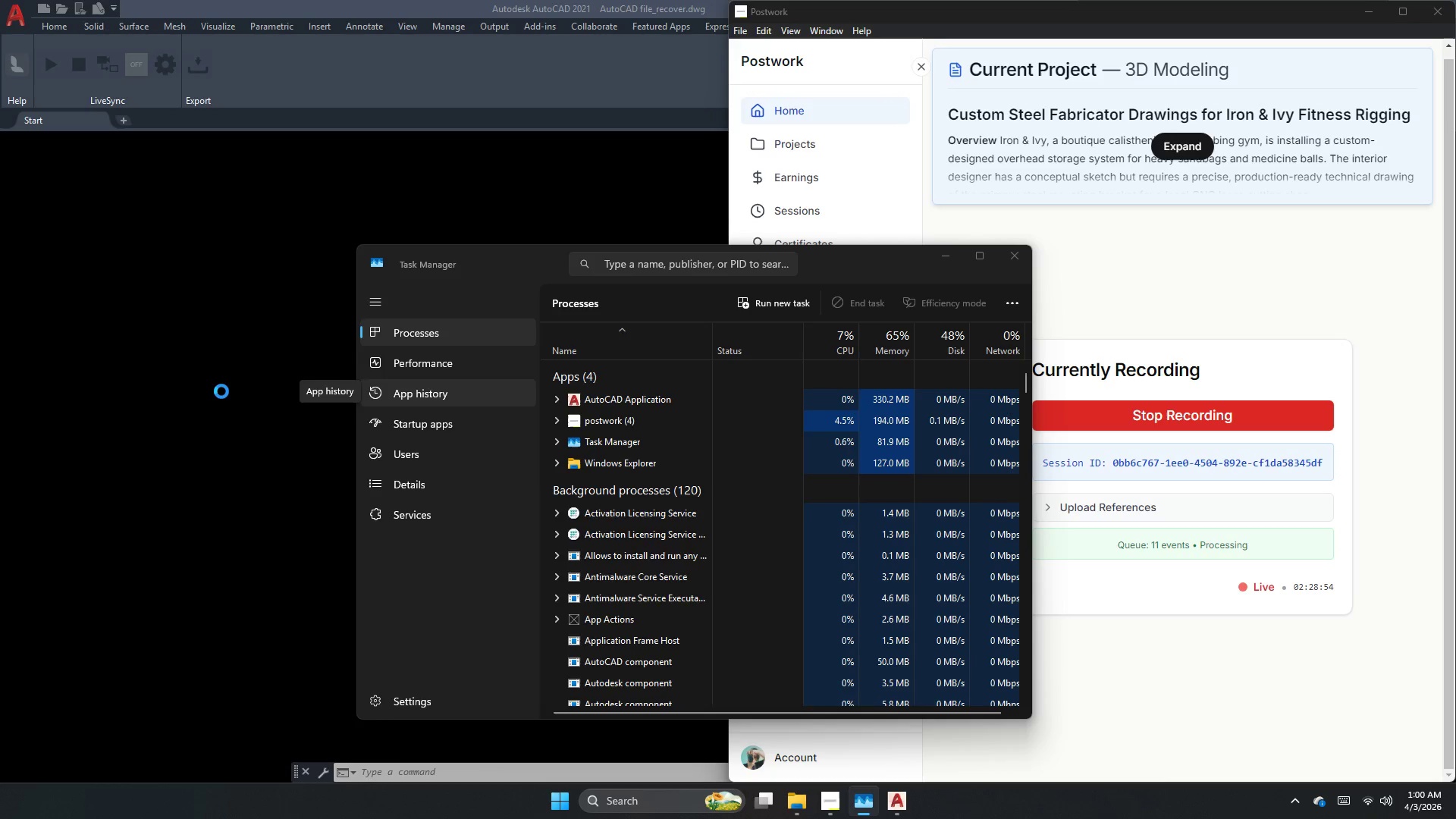 
triple_click([221, 391])
 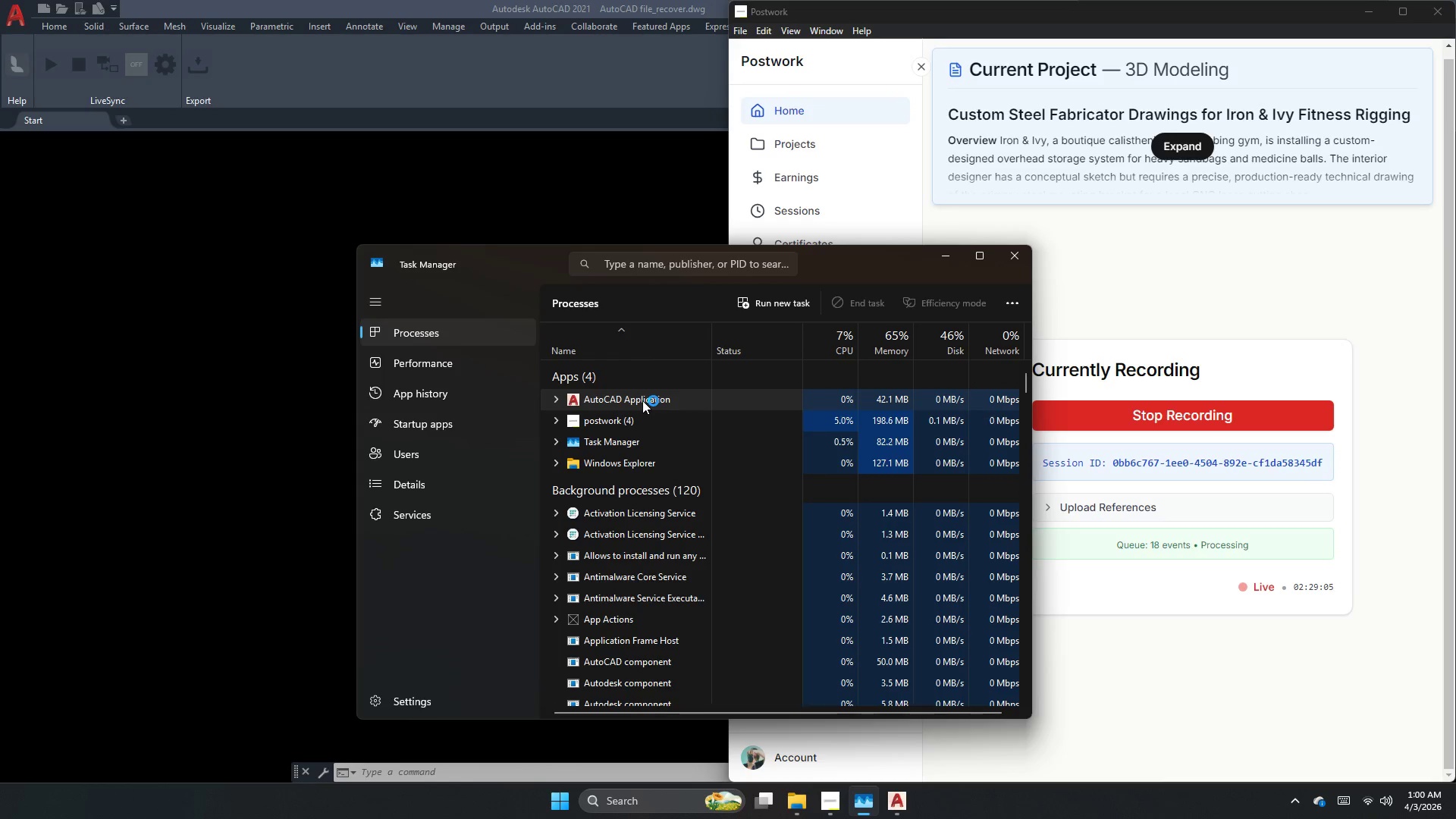 
wait(15.47)
 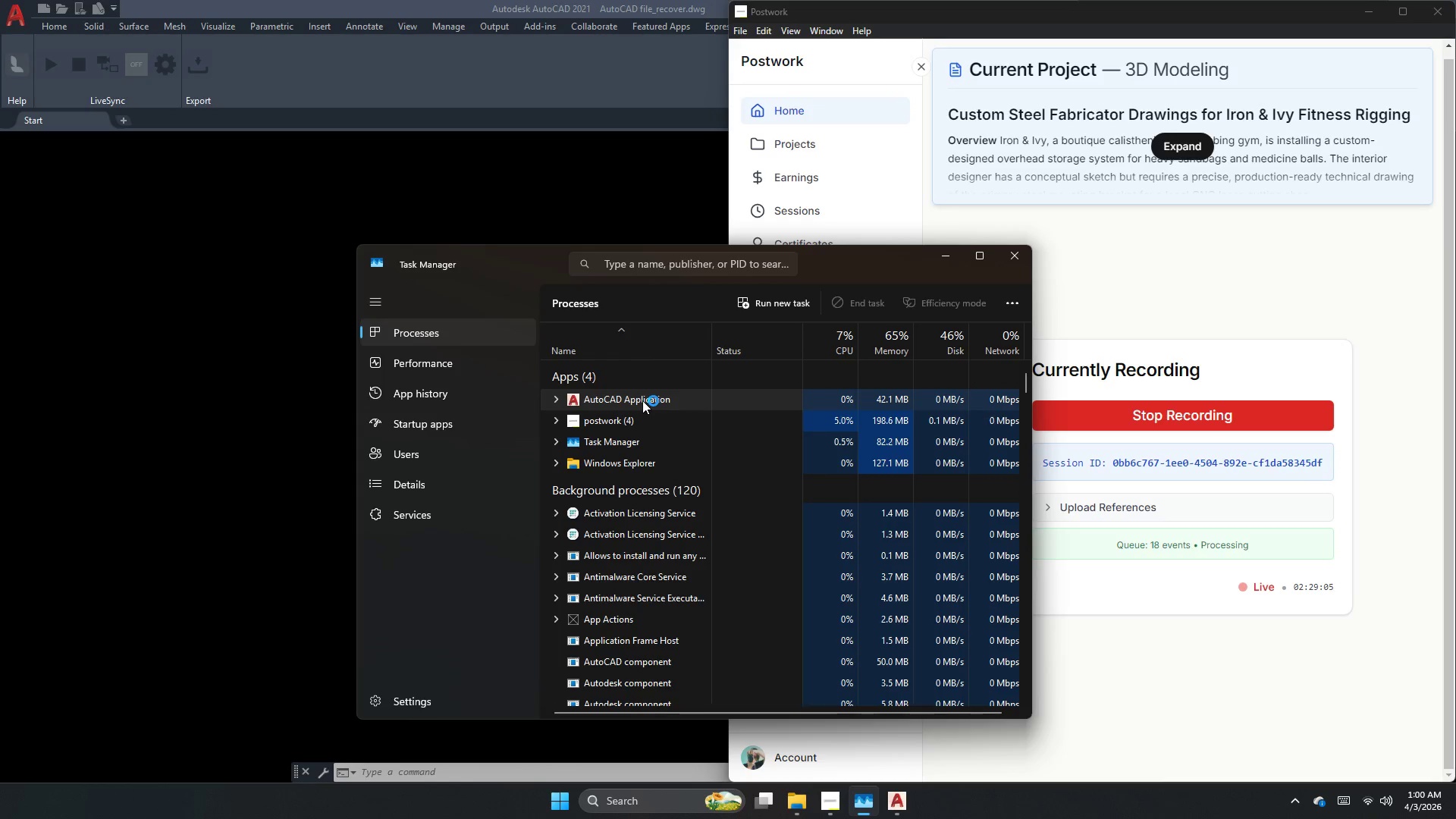 
double_click([174, 158])
 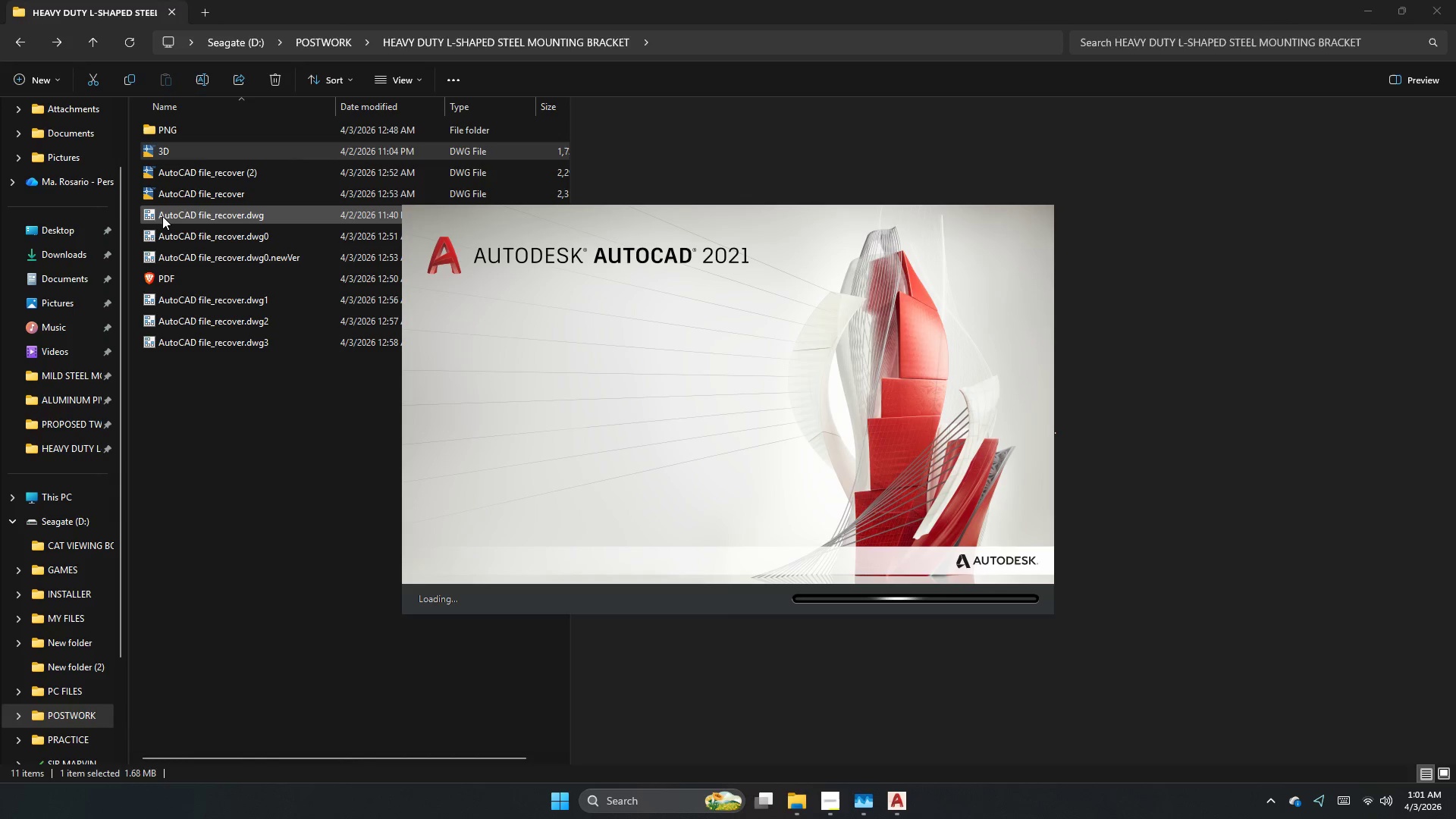 
wait(21.3)
 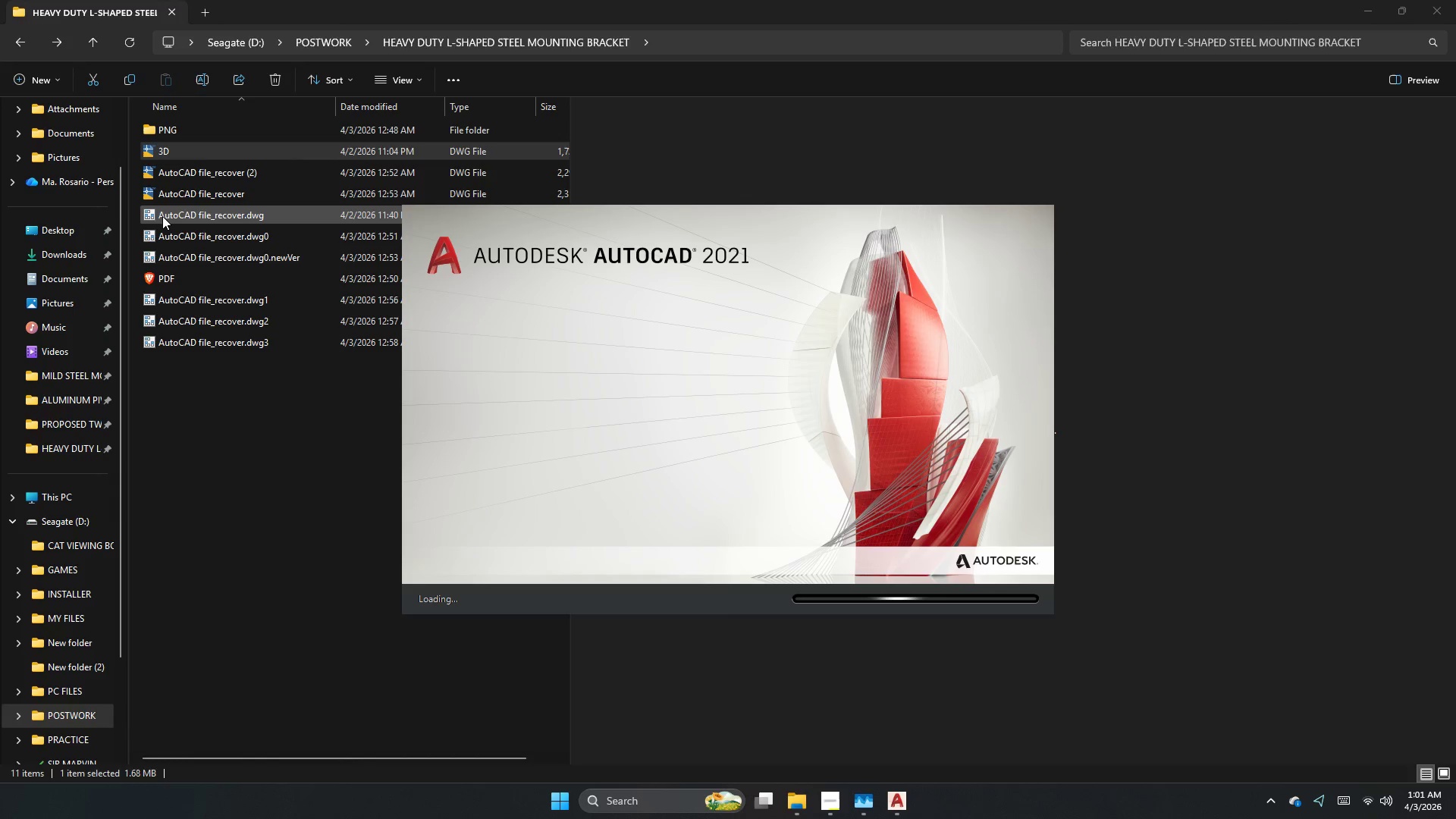 
left_click([743, 431])
 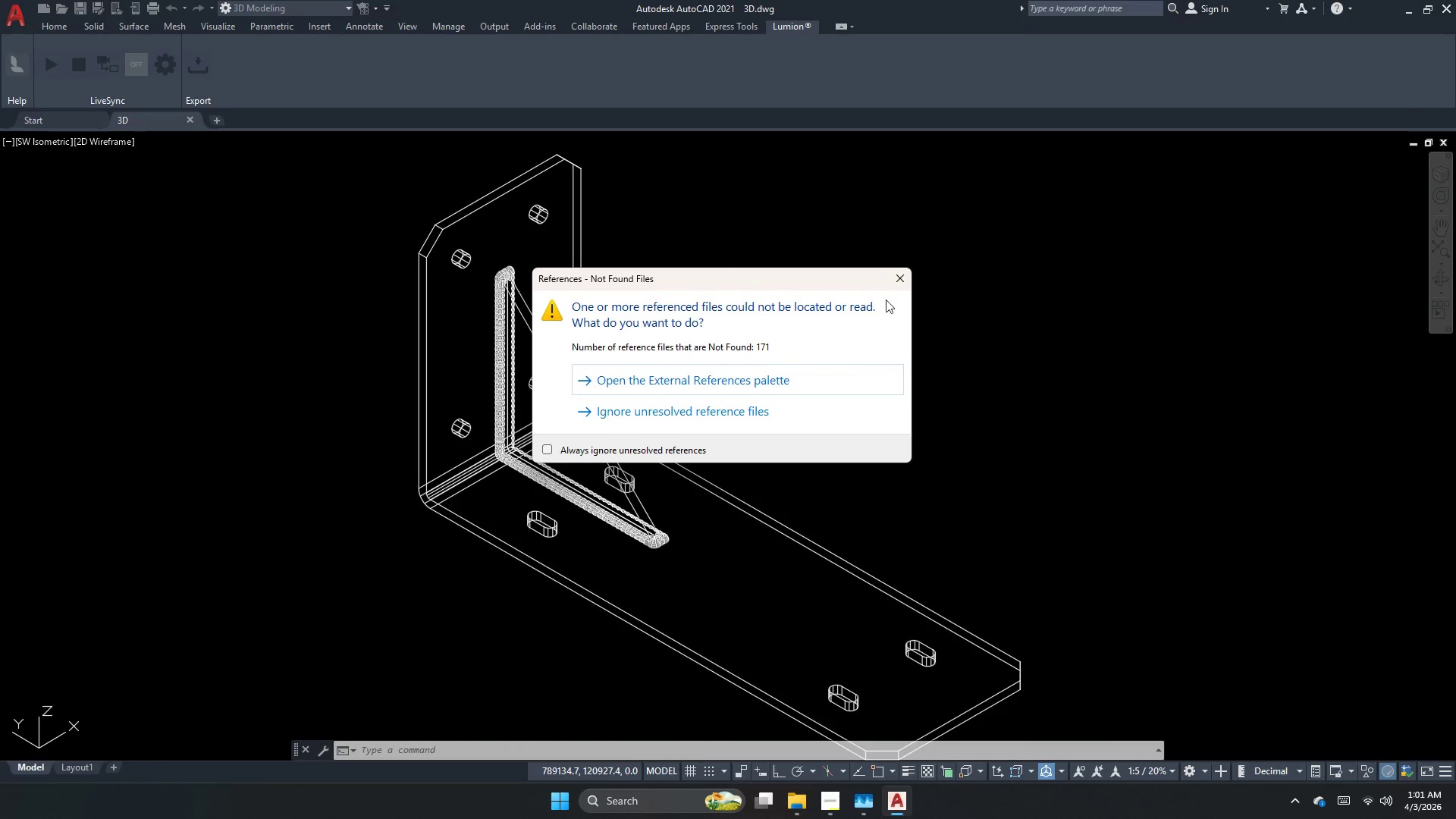 
left_click([900, 278])
 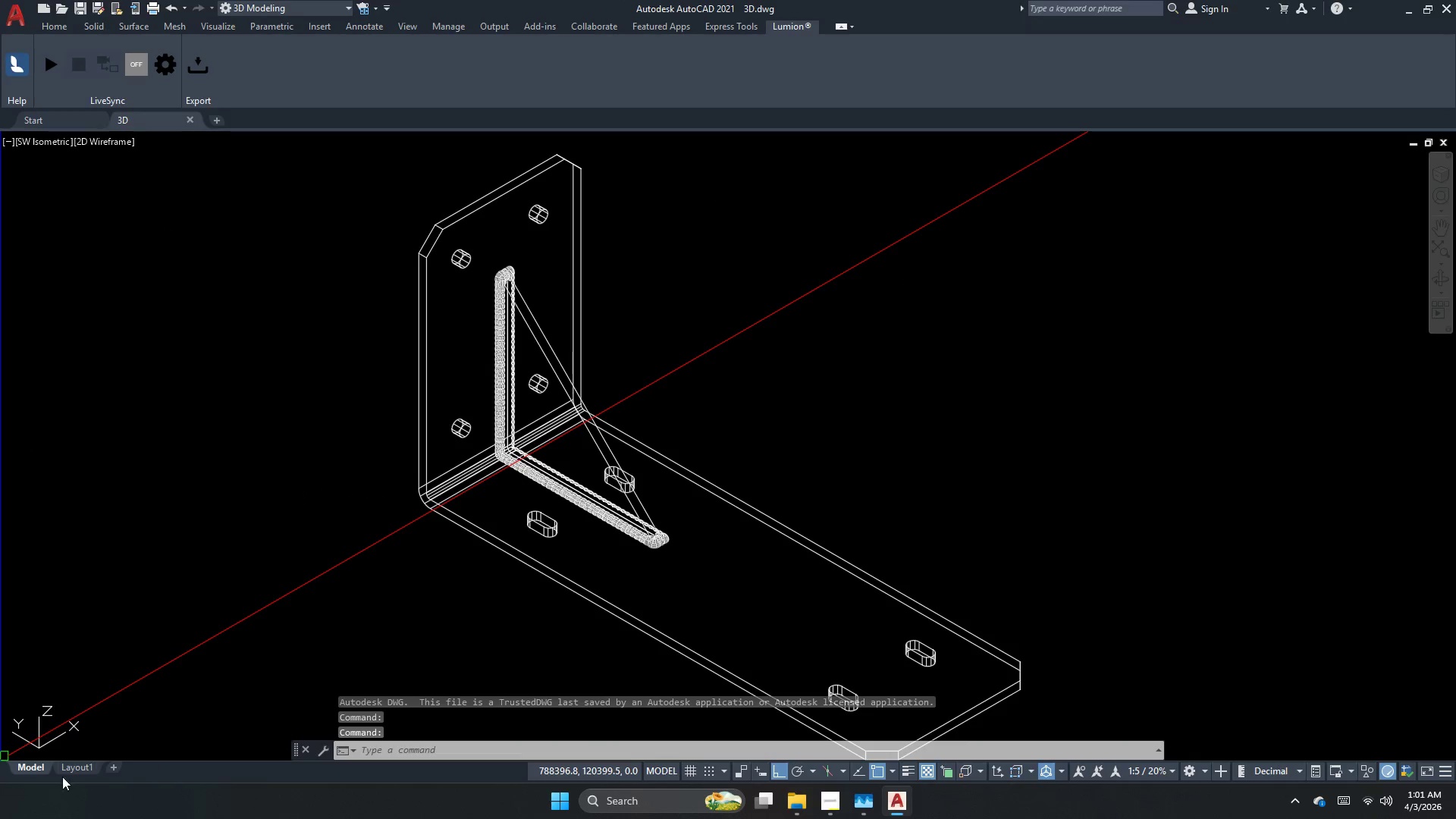 
left_click([73, 765])
 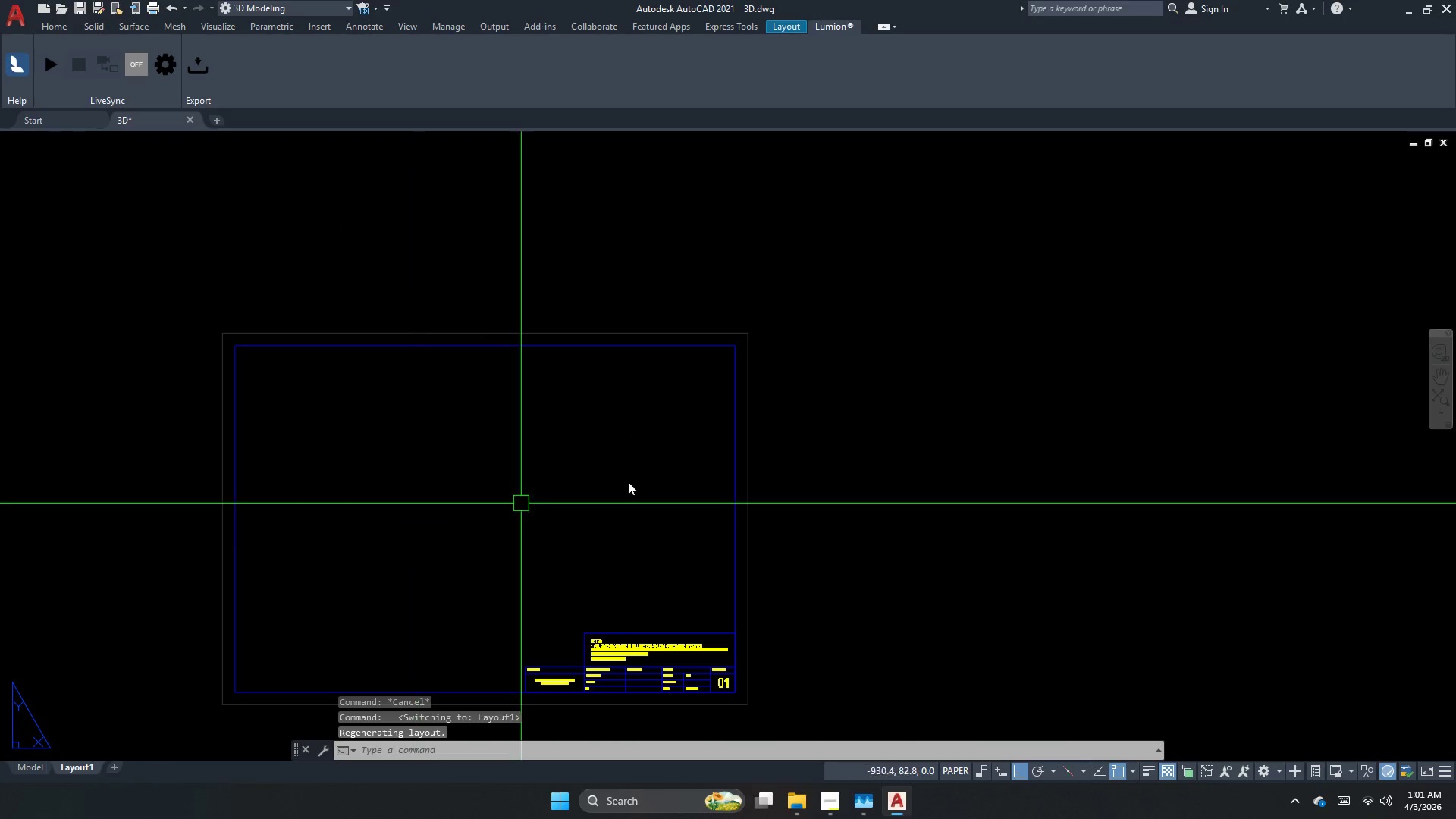 
scroll: coordinate [682, 469], scroll_direction: down, amount: 2.0
 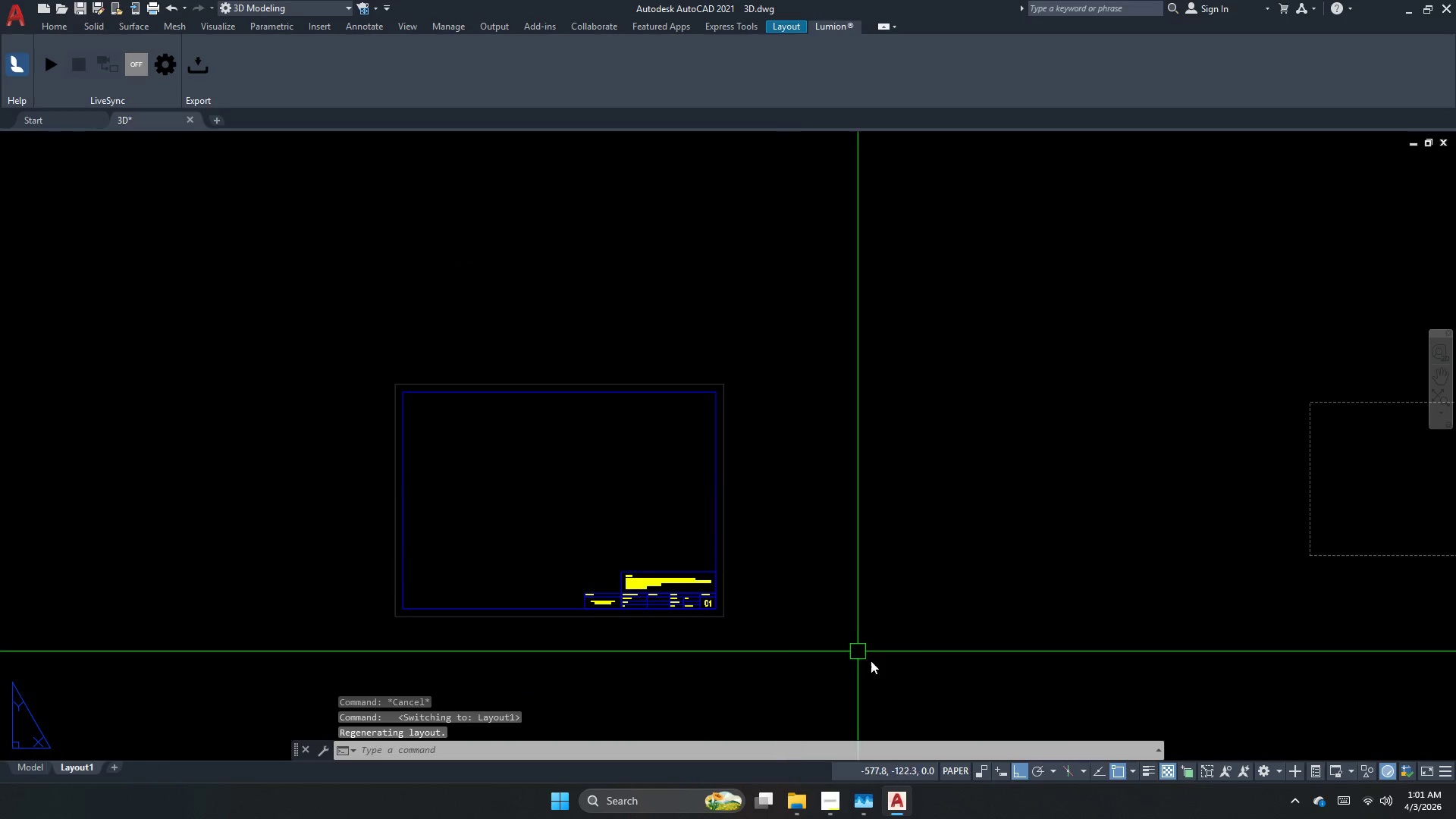 
left_click_drag(start_coordinate=[901, 698], to_coordinate=[416, 351])
 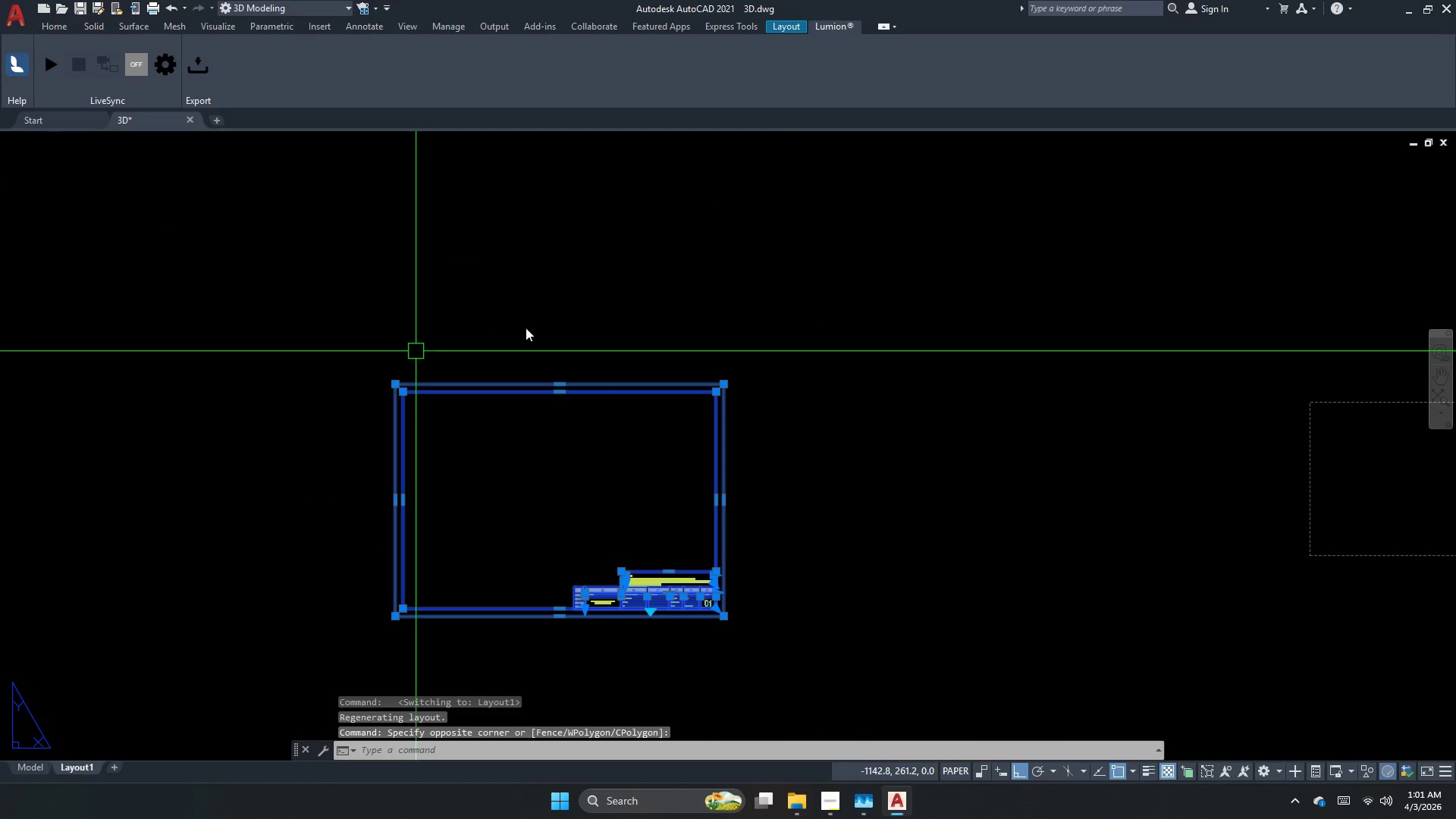 
scroll: coordinate [684, 327], scroll_direction: down, amount: 3.0
 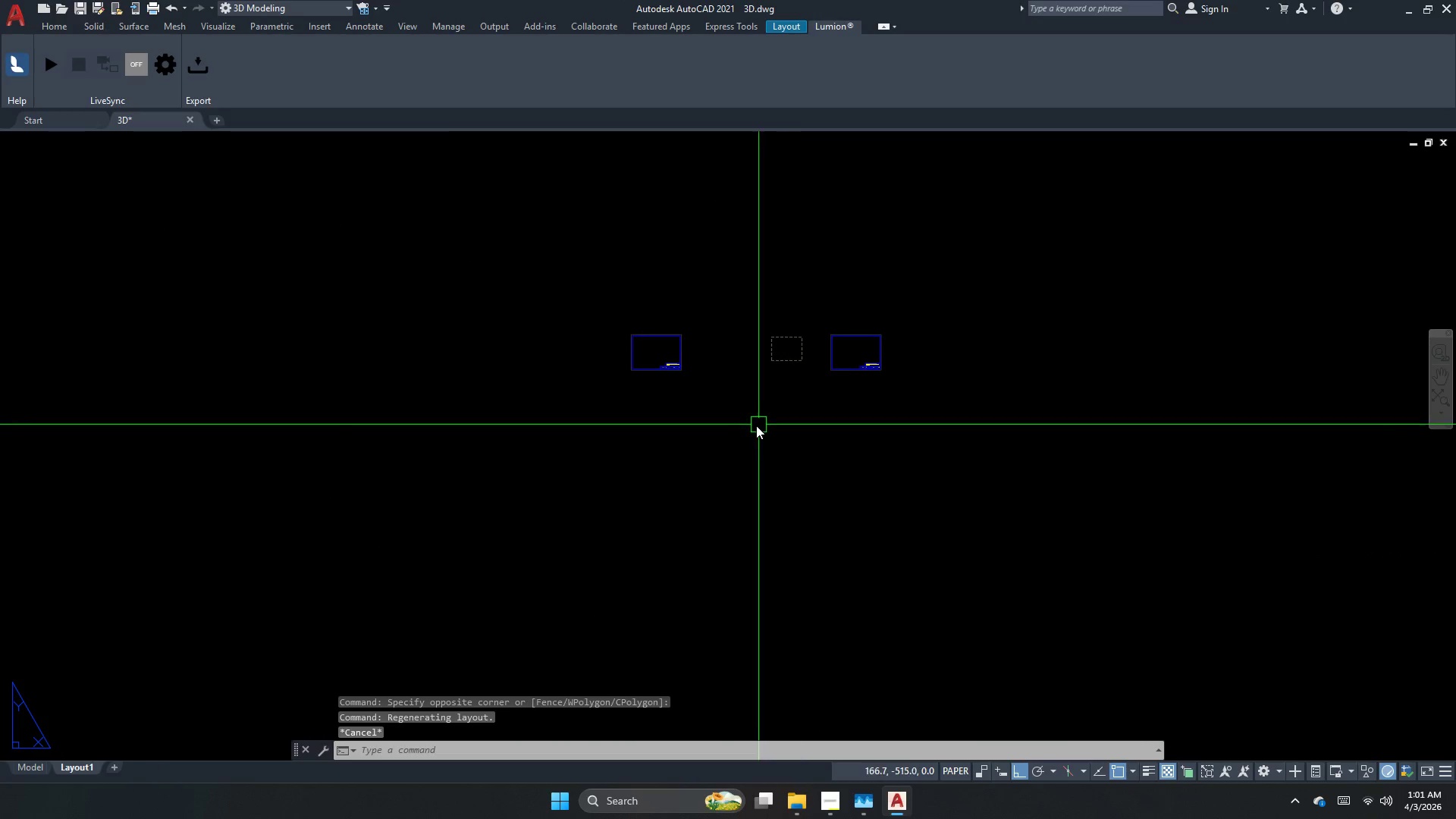 
left_click_drag(start_coordinate=[703, 410], to_coordinate=[668, 381])
 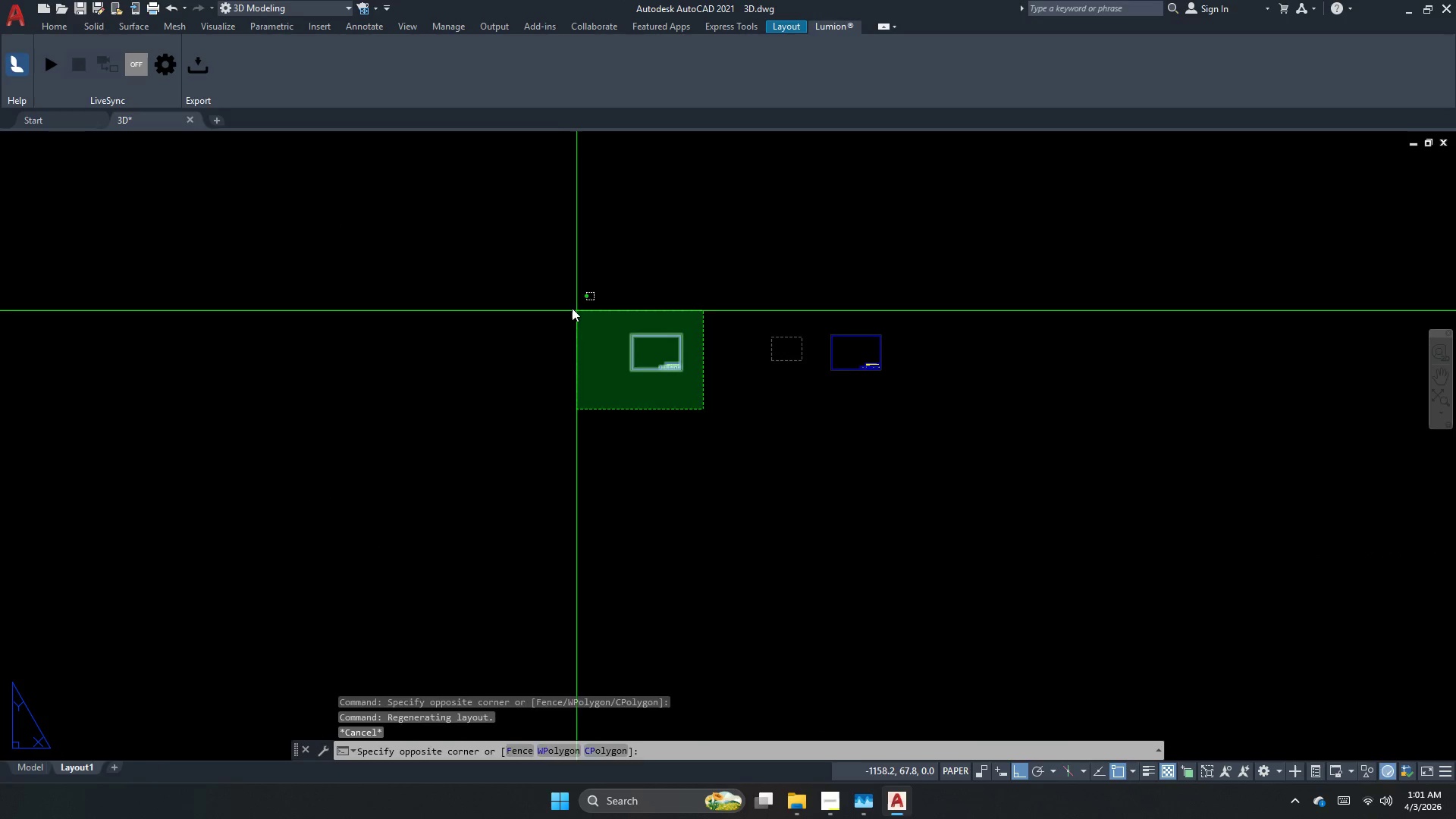 
double_click([569, 307])
 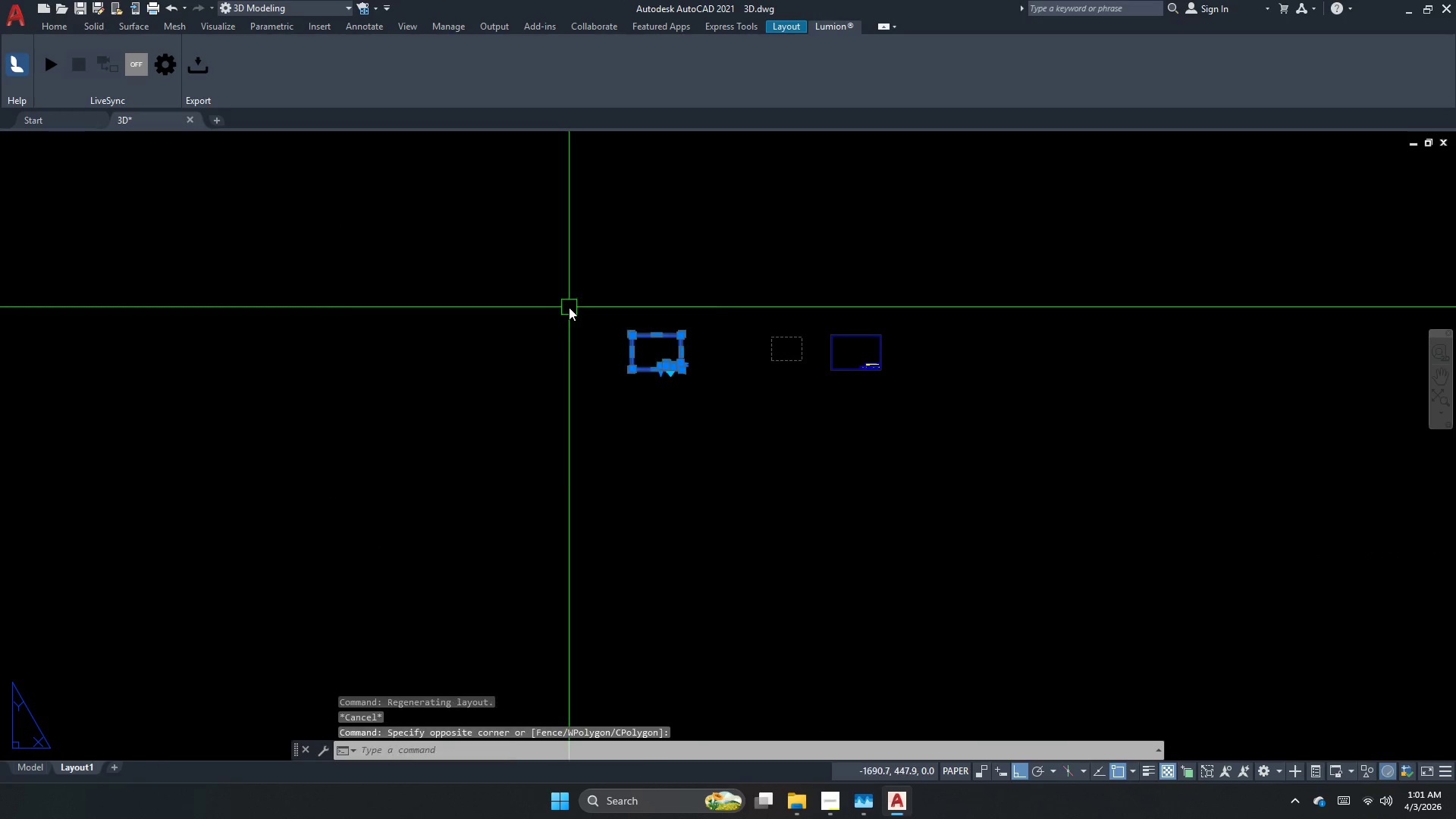 
key(E)
 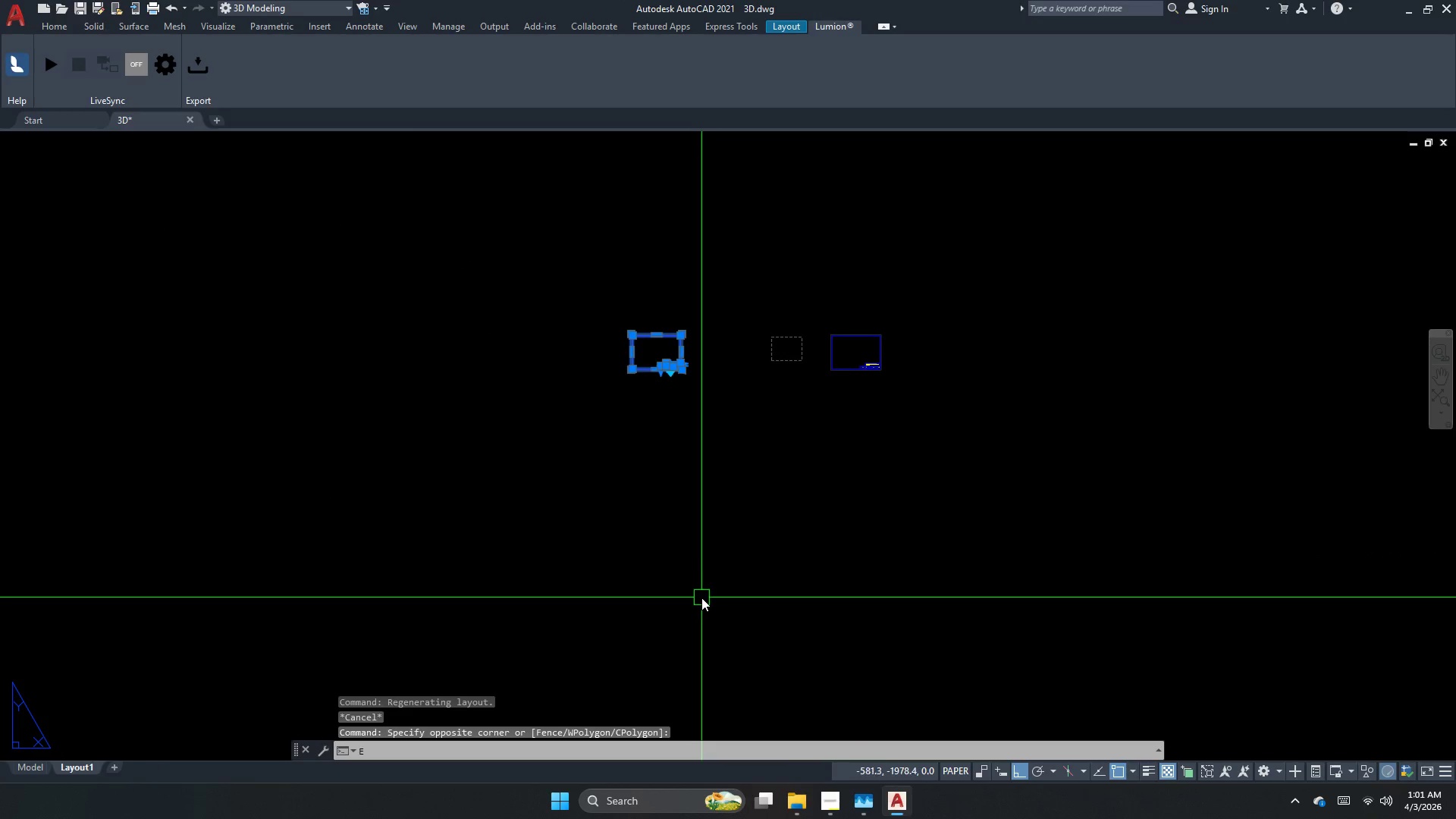 
key(Escape)
 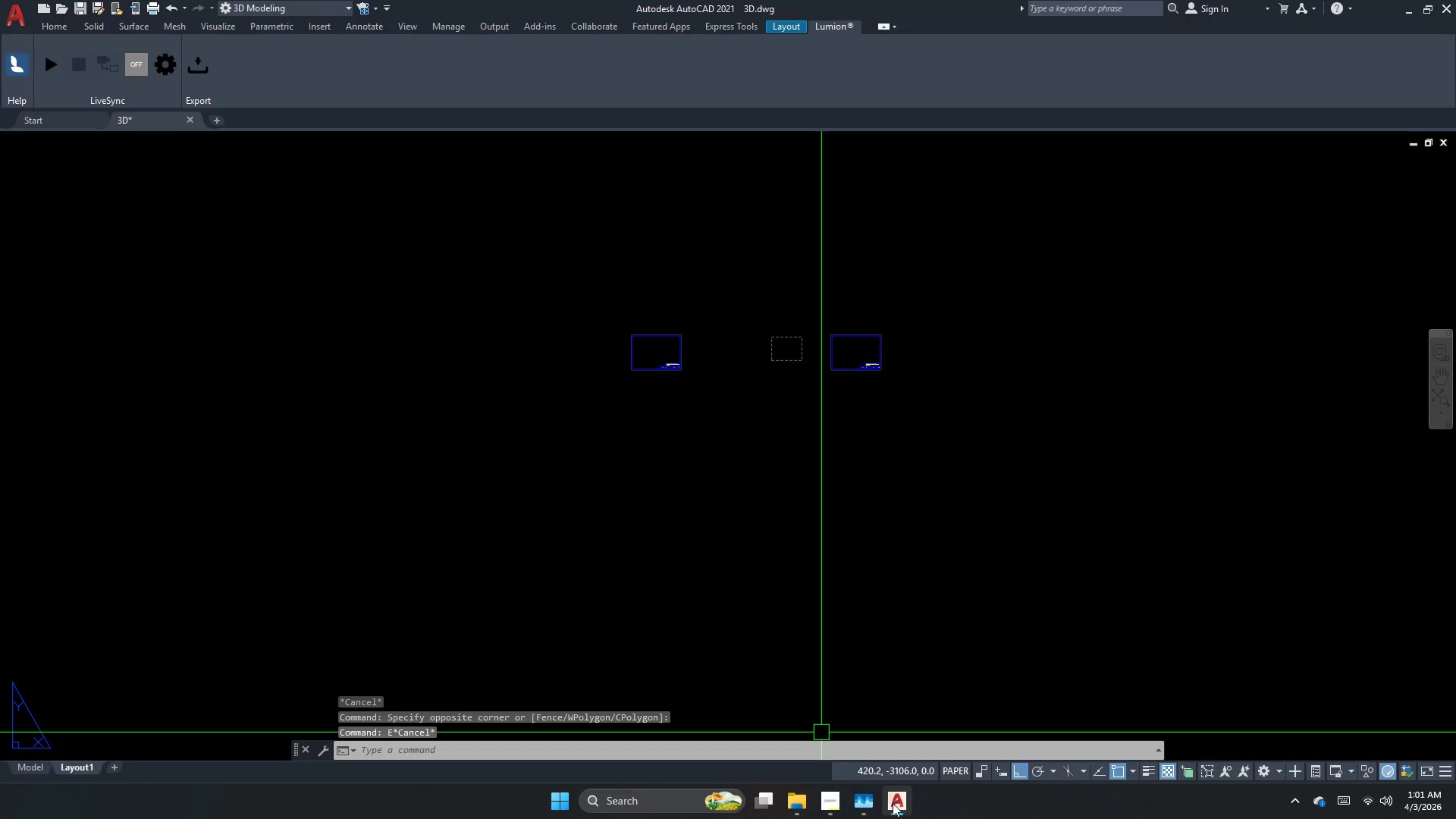 
left_click([847, 808])
 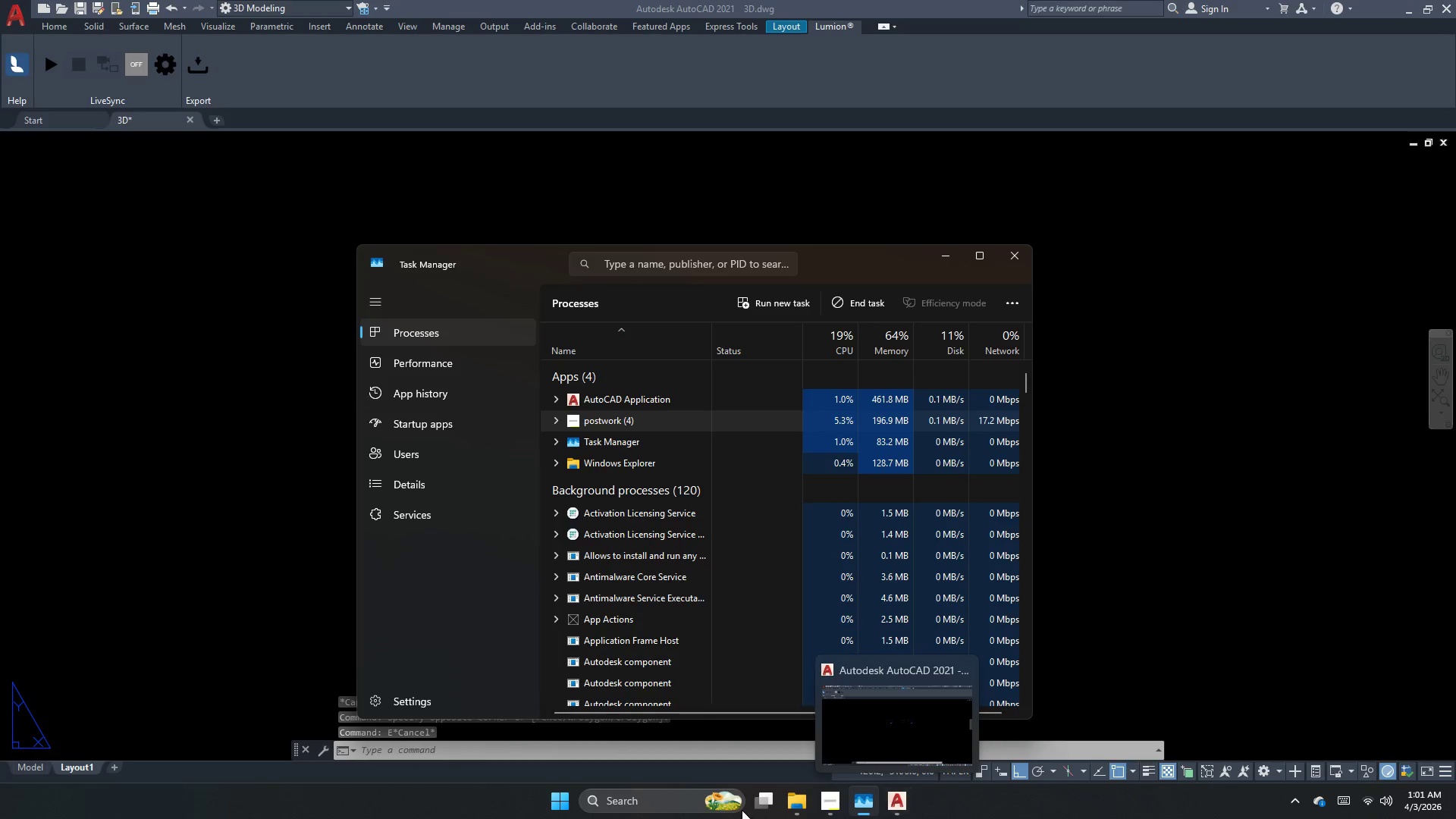 
left_click([802, 810])
 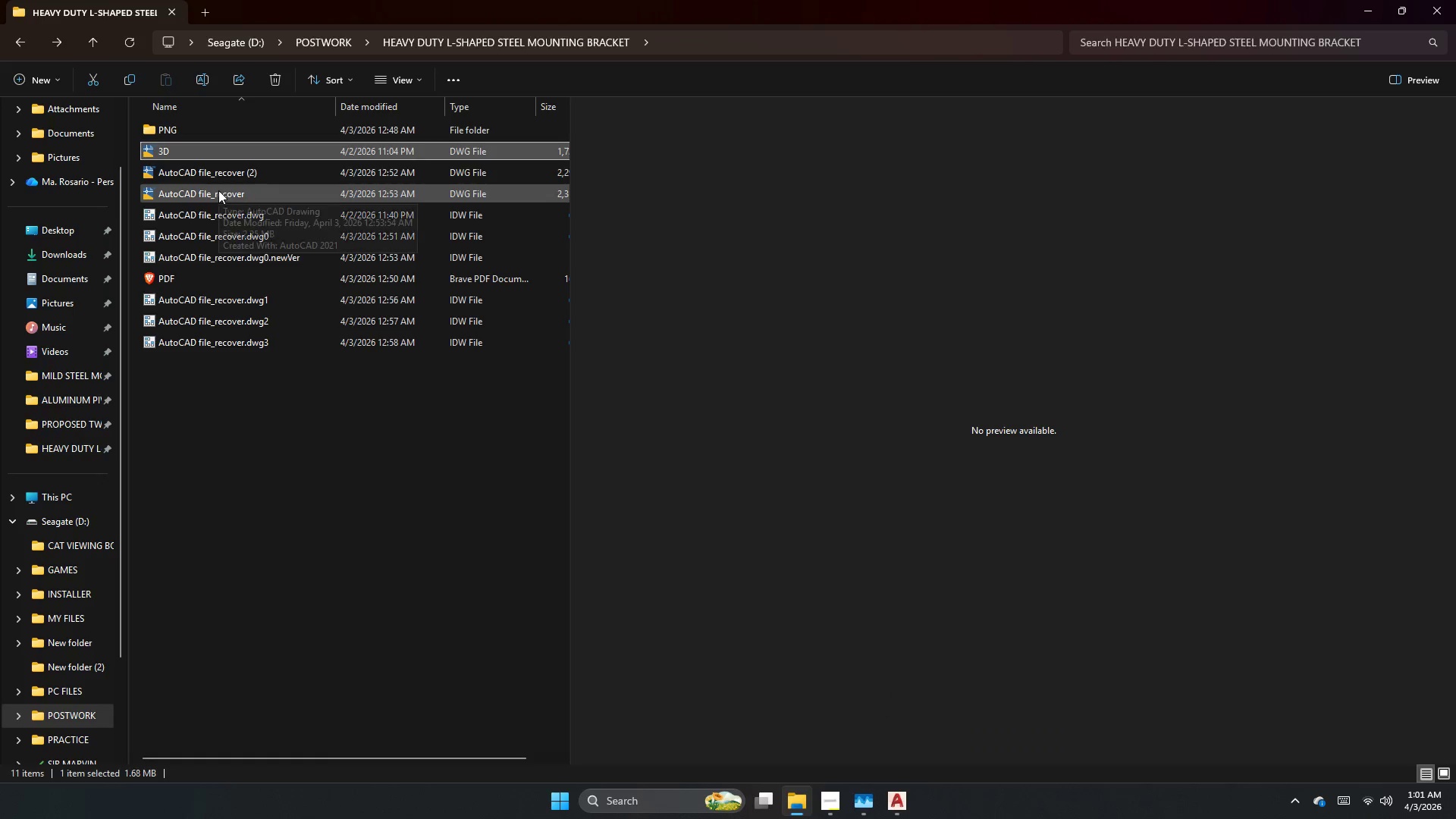 
double_click([218, 190])
 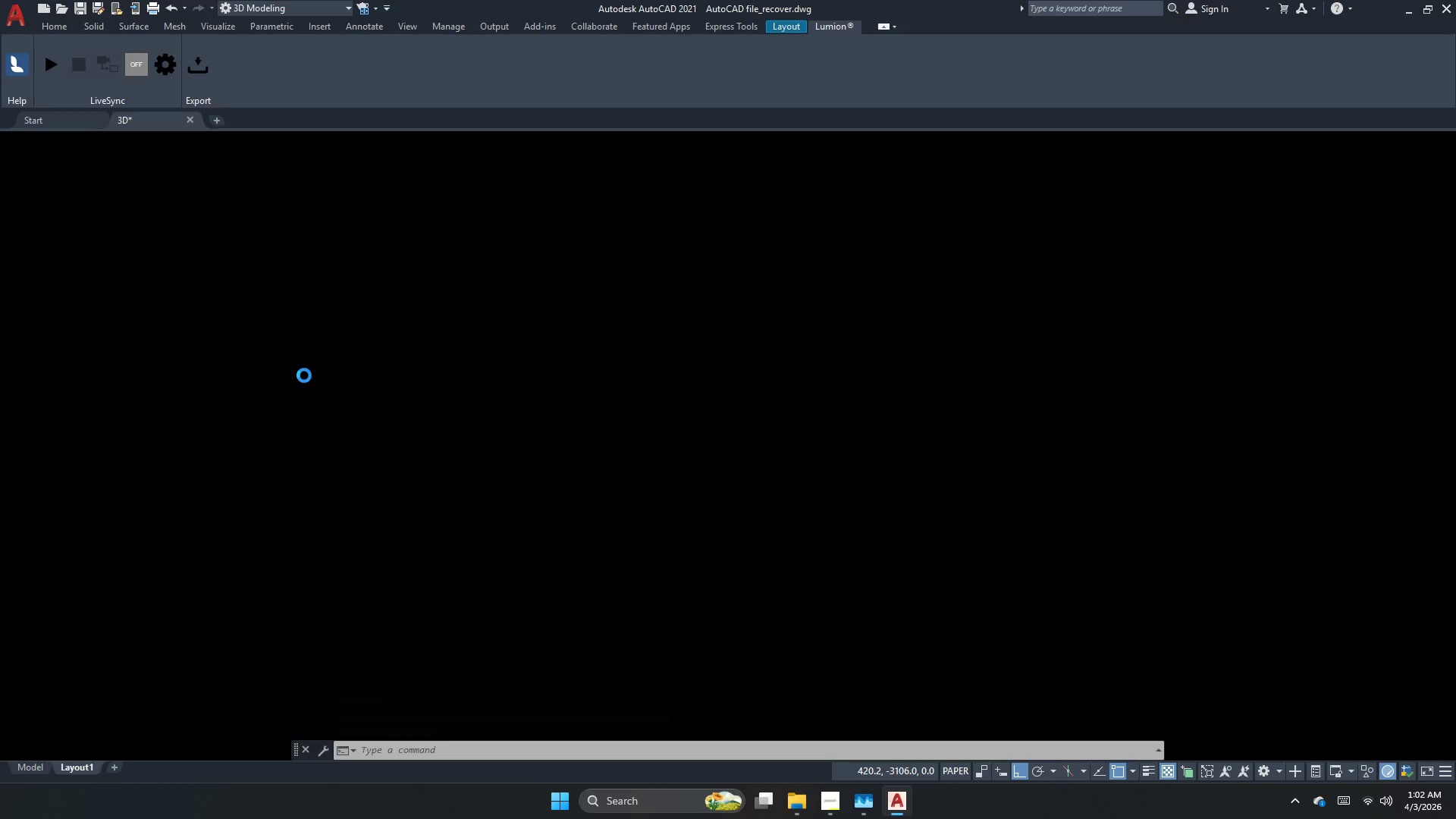 
wait(60.11)
 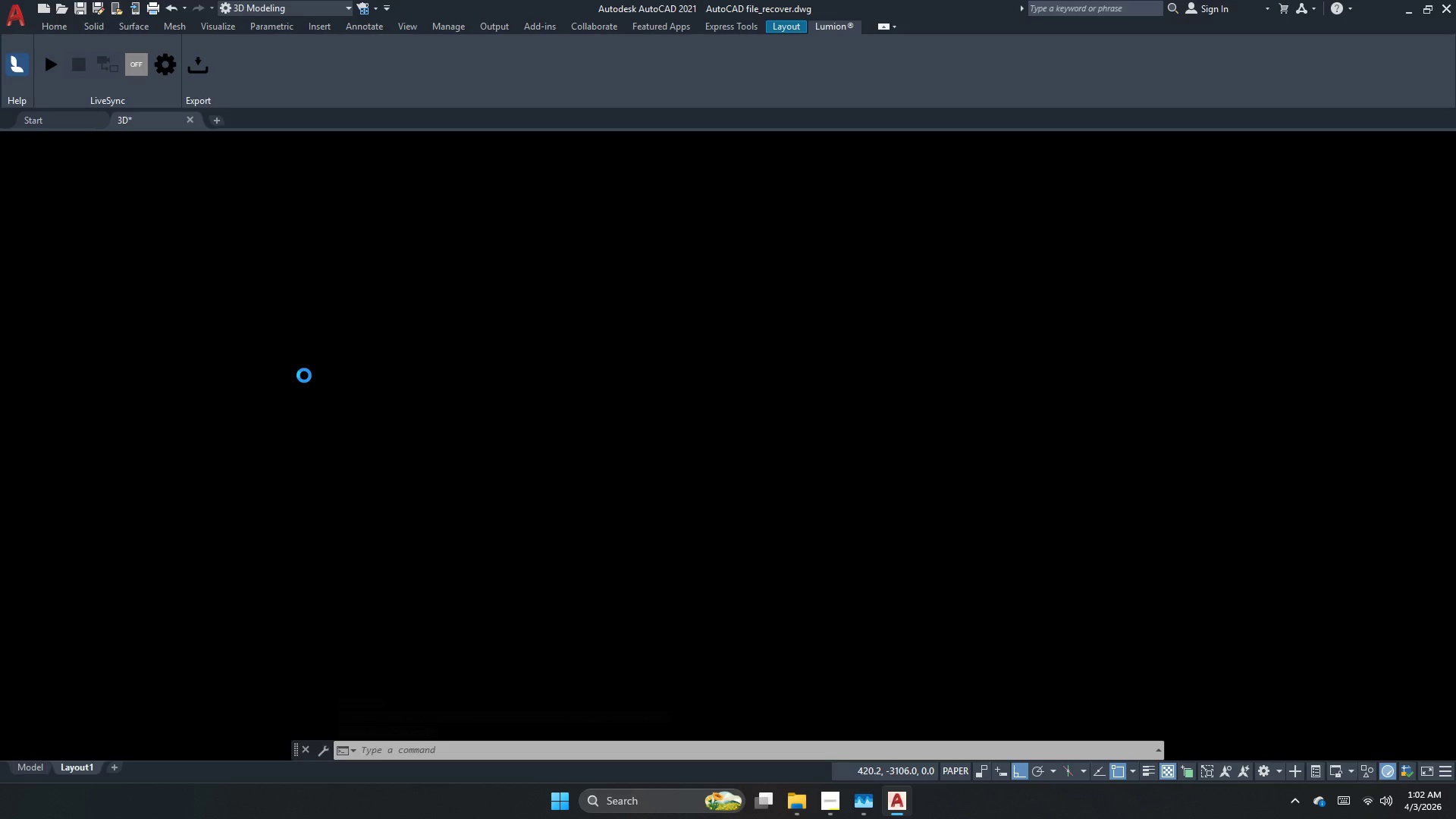 
double_click([304, 375])
 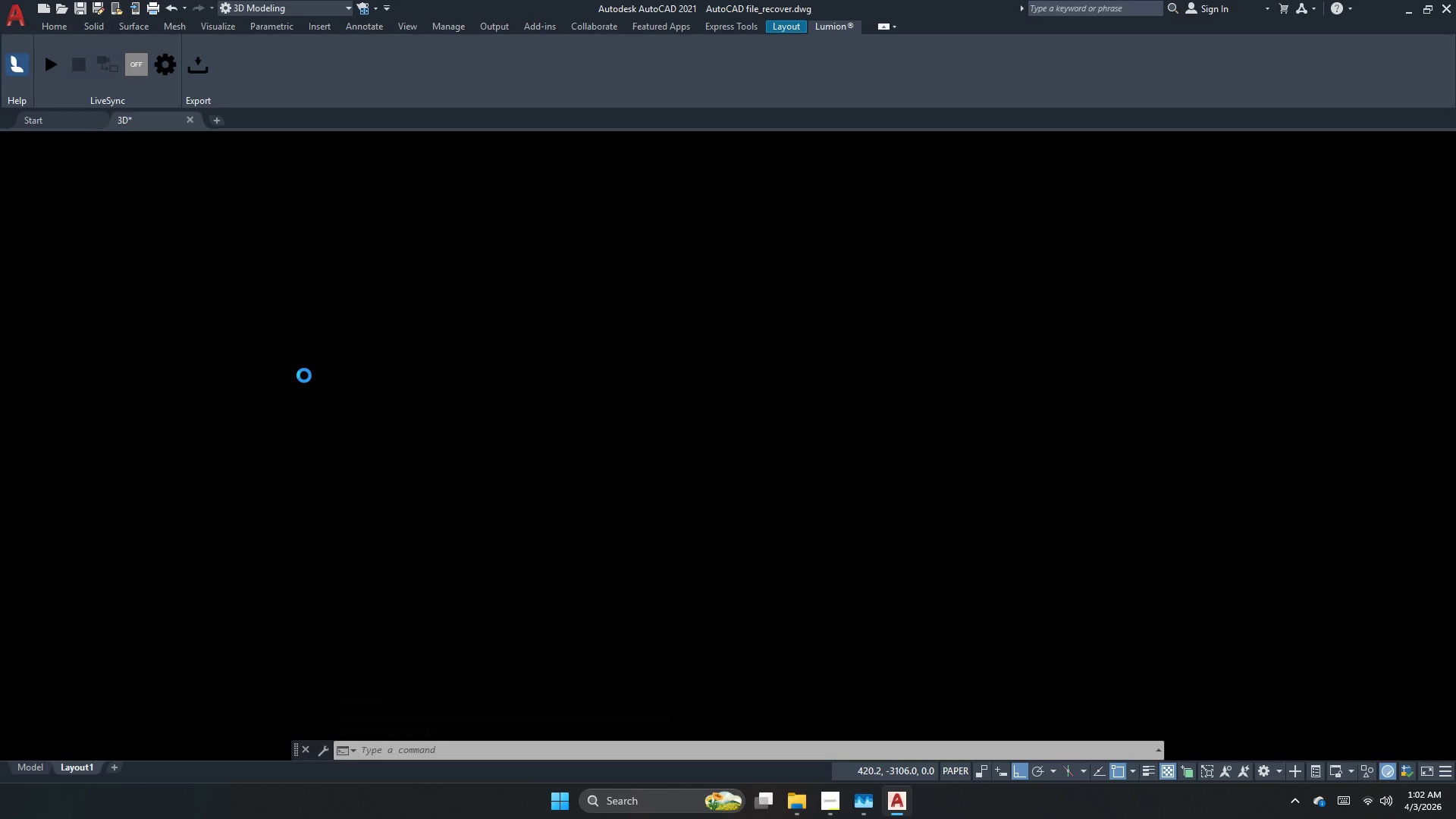 
right_click([304, 375])
 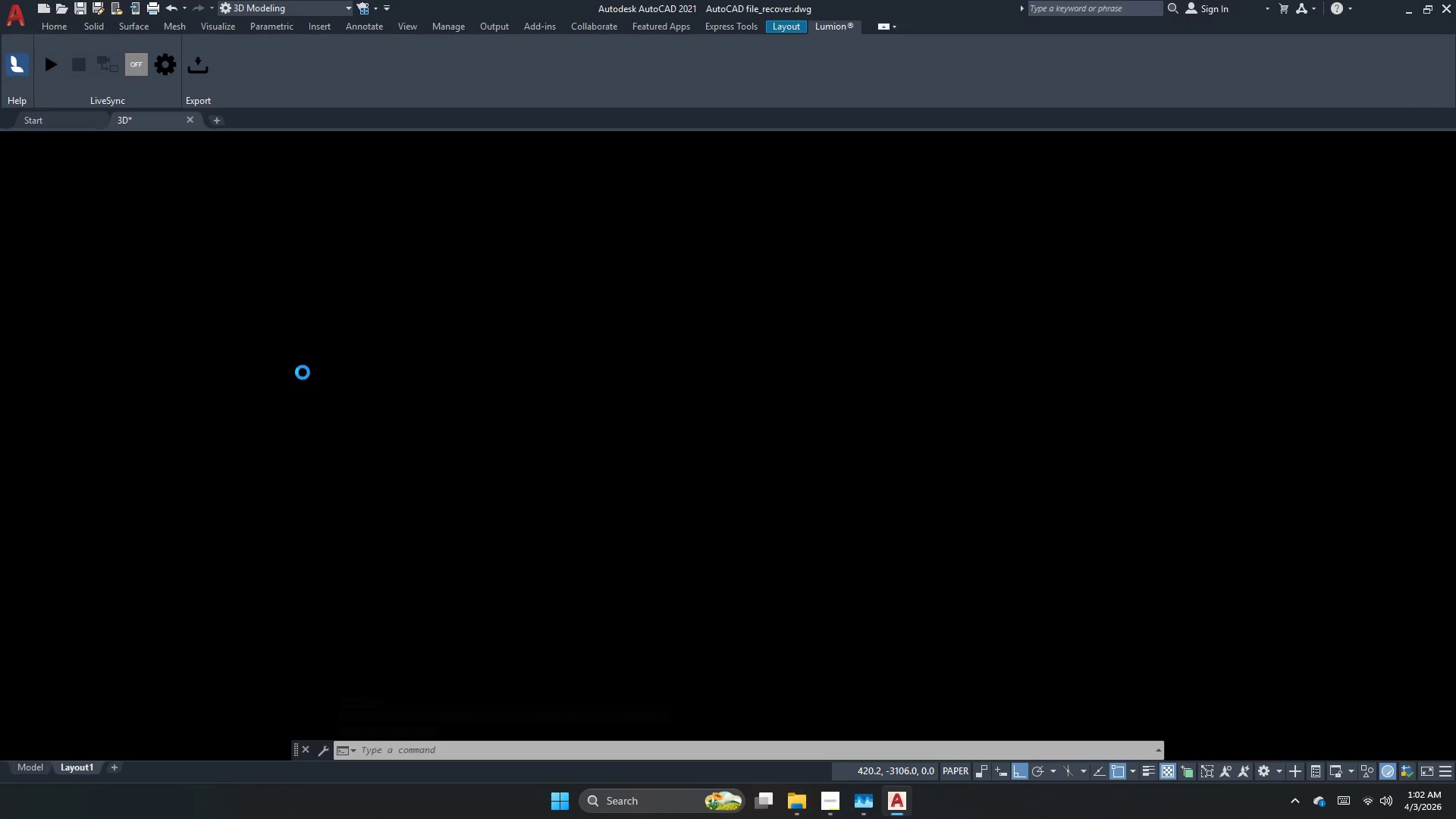 
left_click_drag(start_coordinate=[303, 372], to_coordinate=[302, 361])
 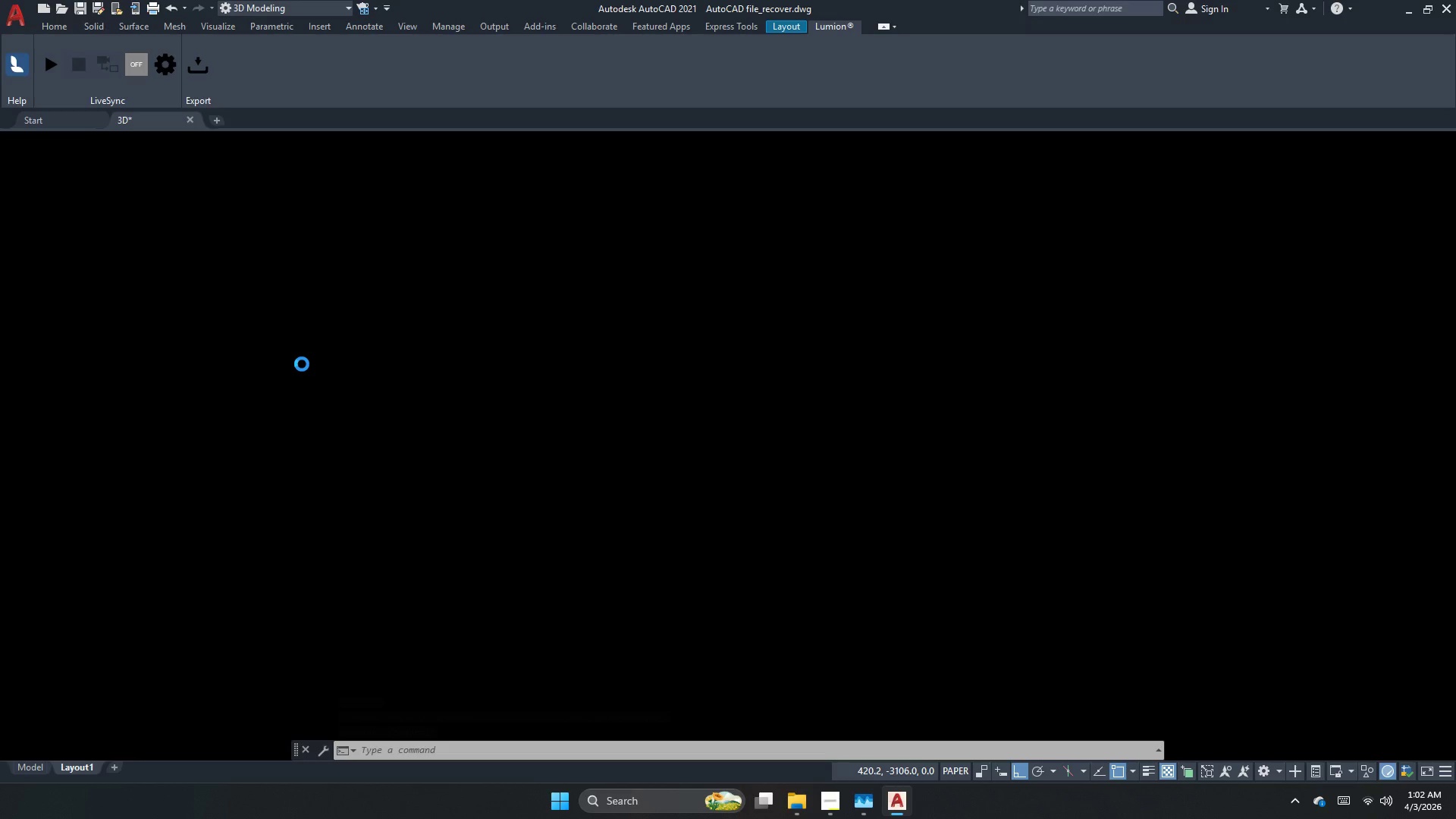 
right_click([303, 372])
 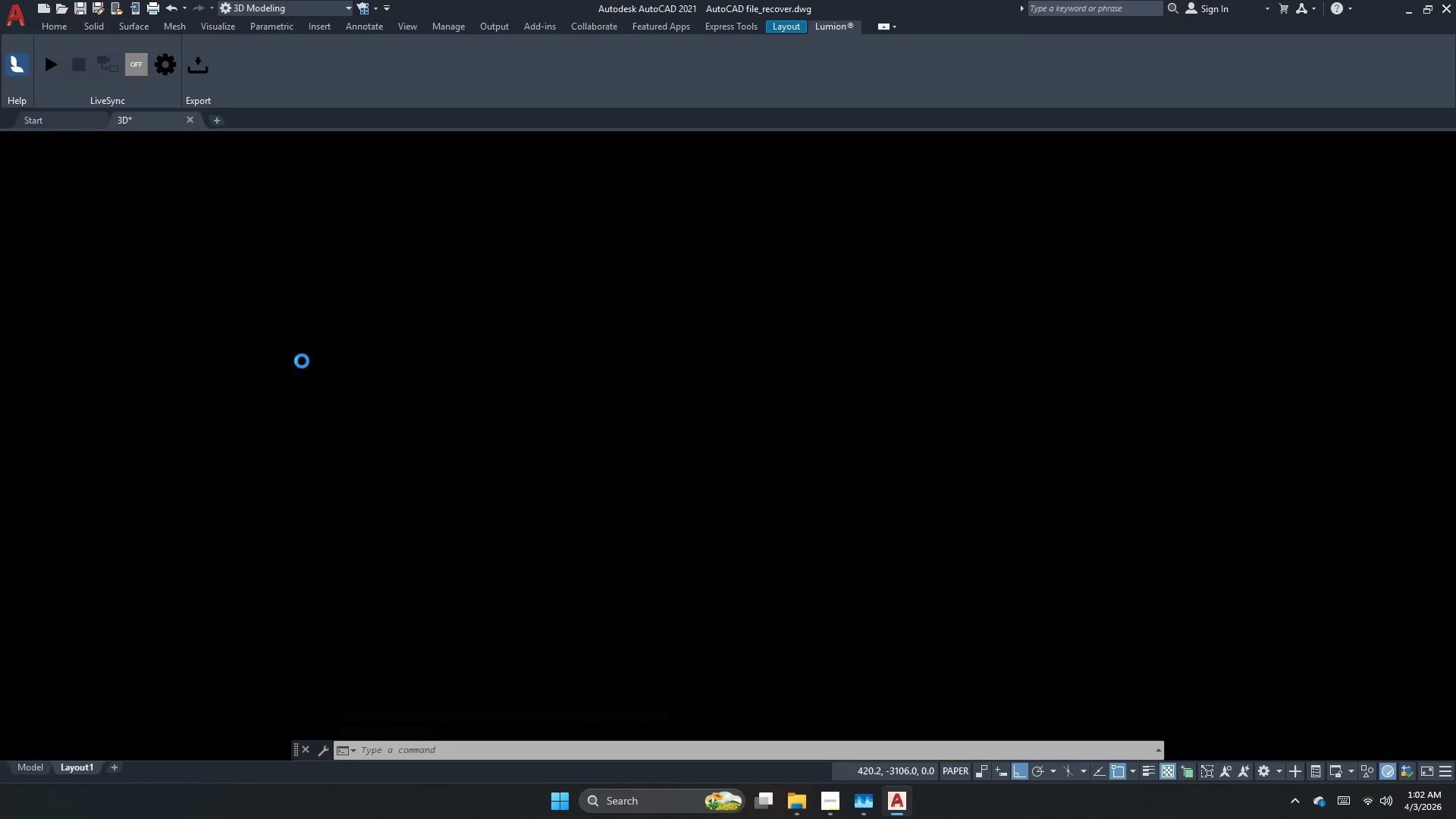 
left_click_drag(start_coordinate=[302, 361], to_coordinate=[302, 365])
 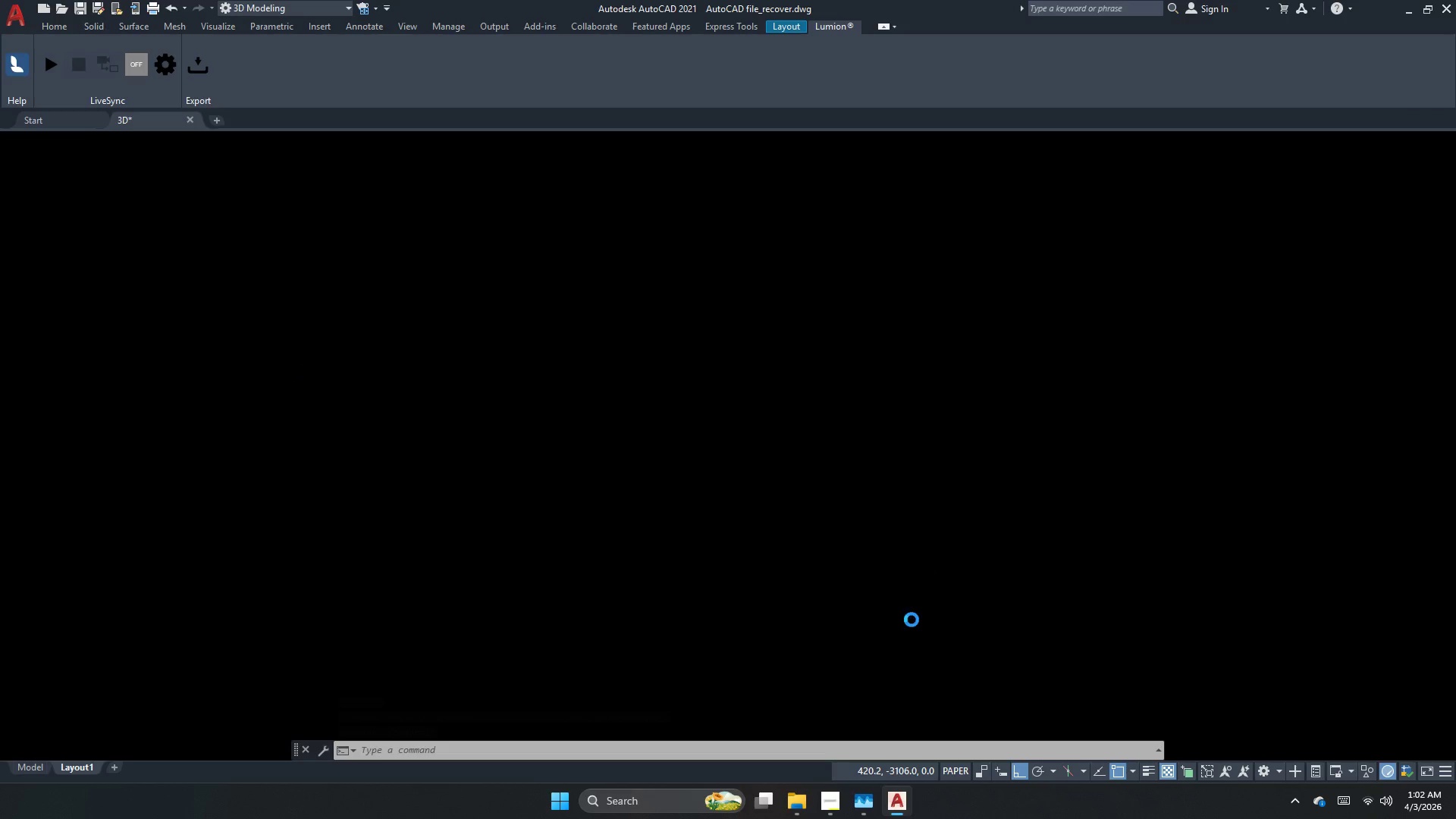 
left_click_drag(start_coordinate=[917, 573], to_coordinate=[906, 610])
 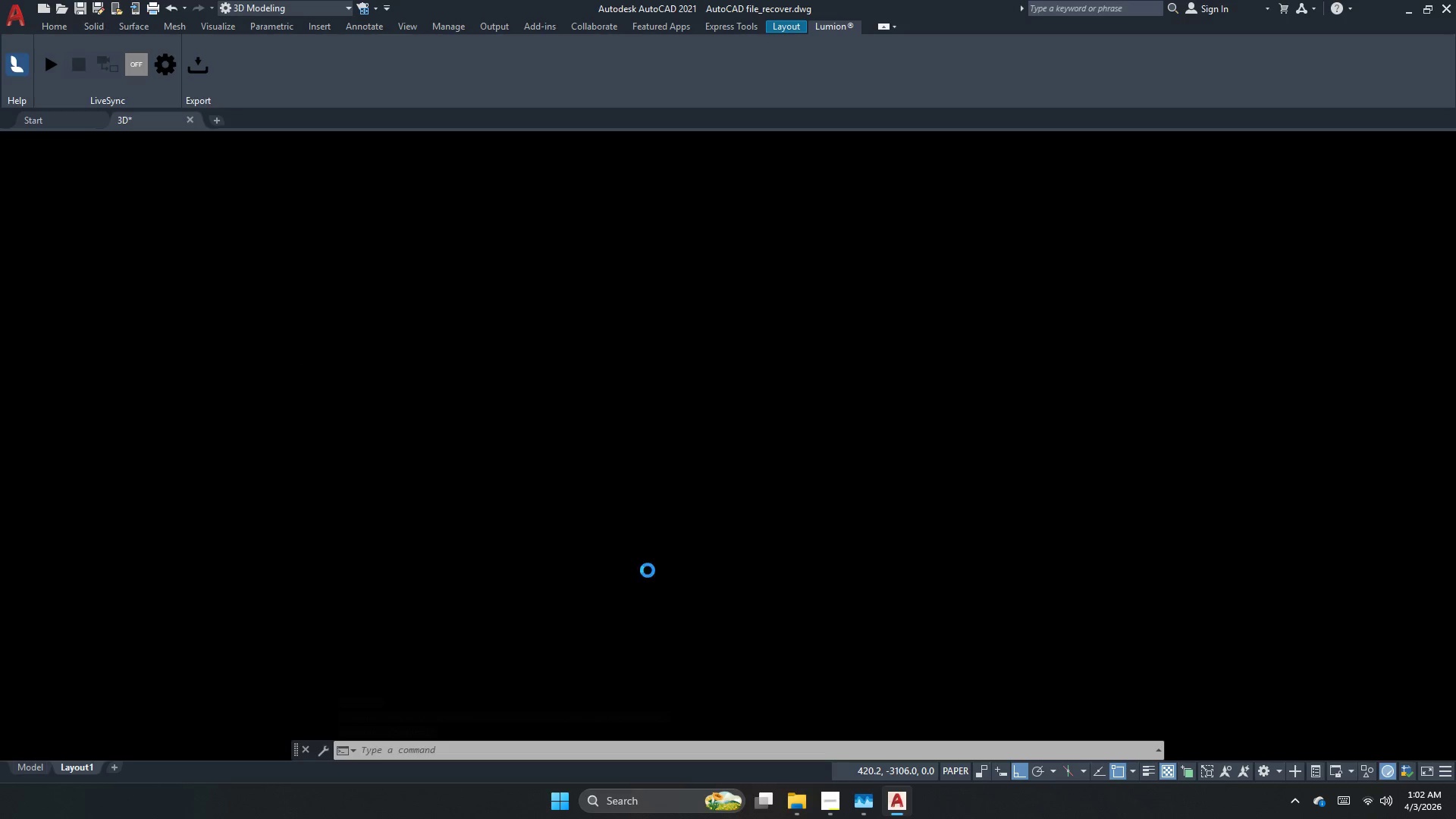 
left_click_drag(start_coordinate=[732, 546], to_coordinate=[748, 468])
 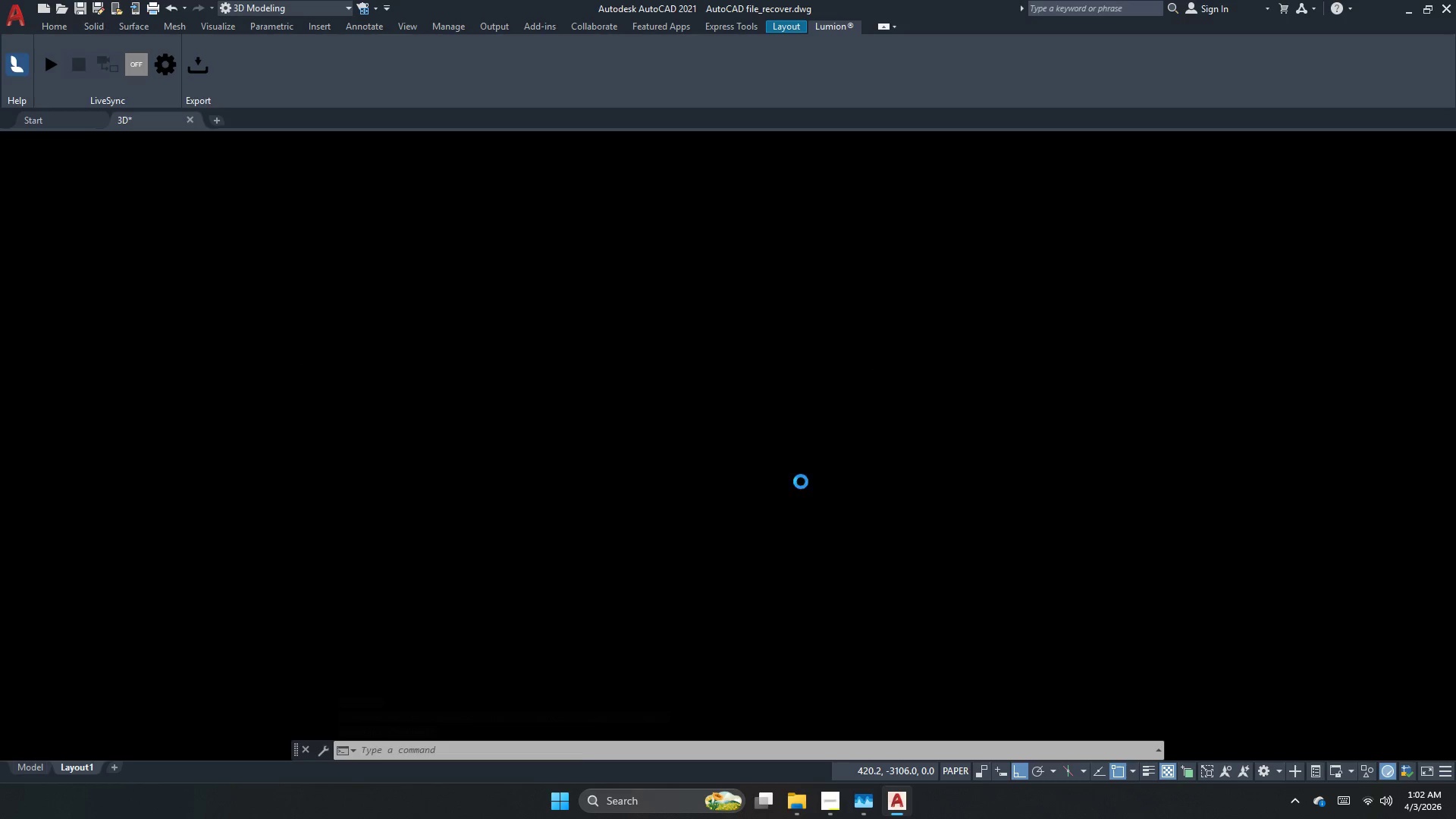 
left_click_drag(start_coordinate=[682, 626], to_coordinate=[564, 717])
 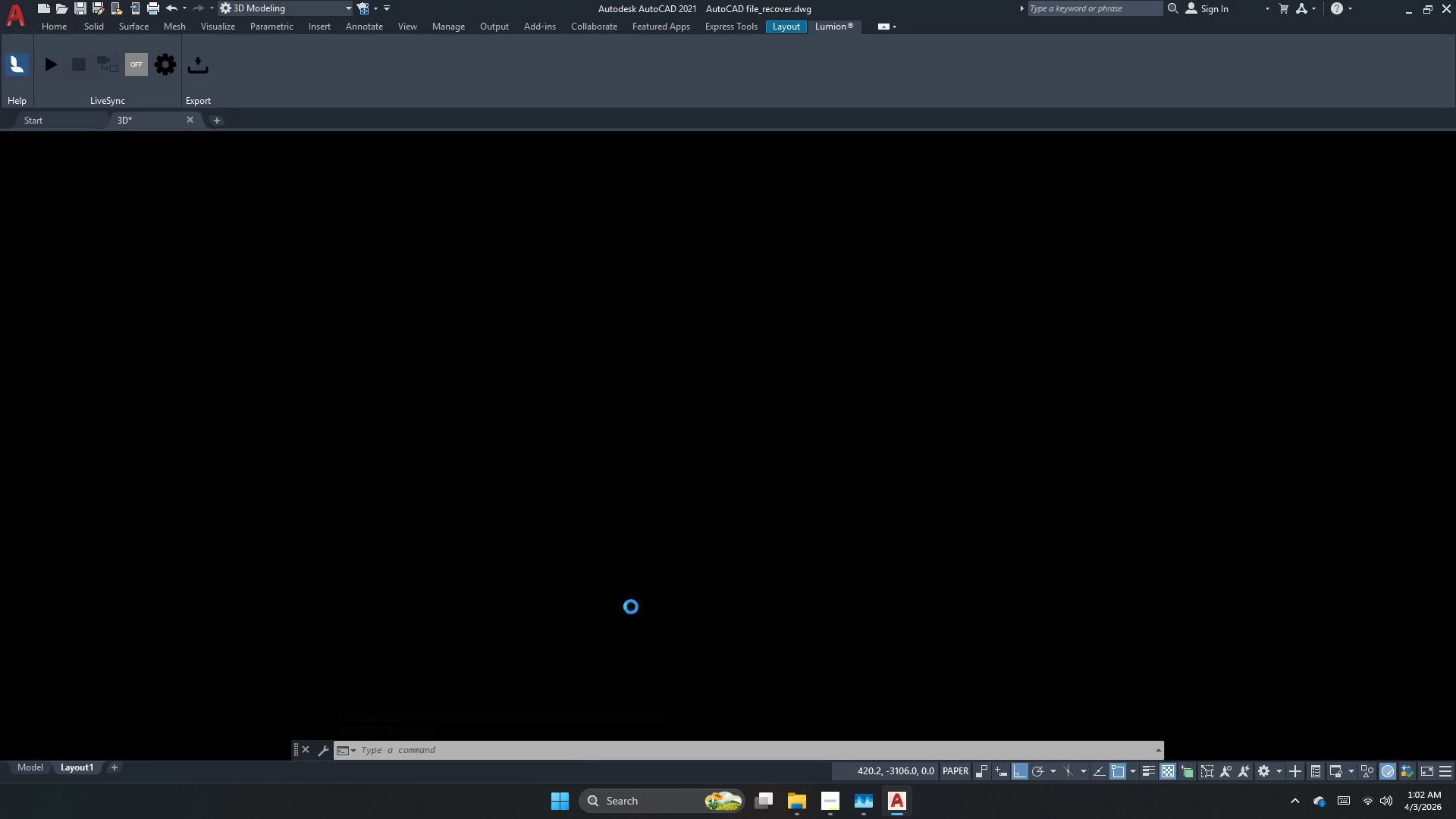 
left_click_drag(start_coordinate=[631, 607], to_coordinate=[631, 640])
 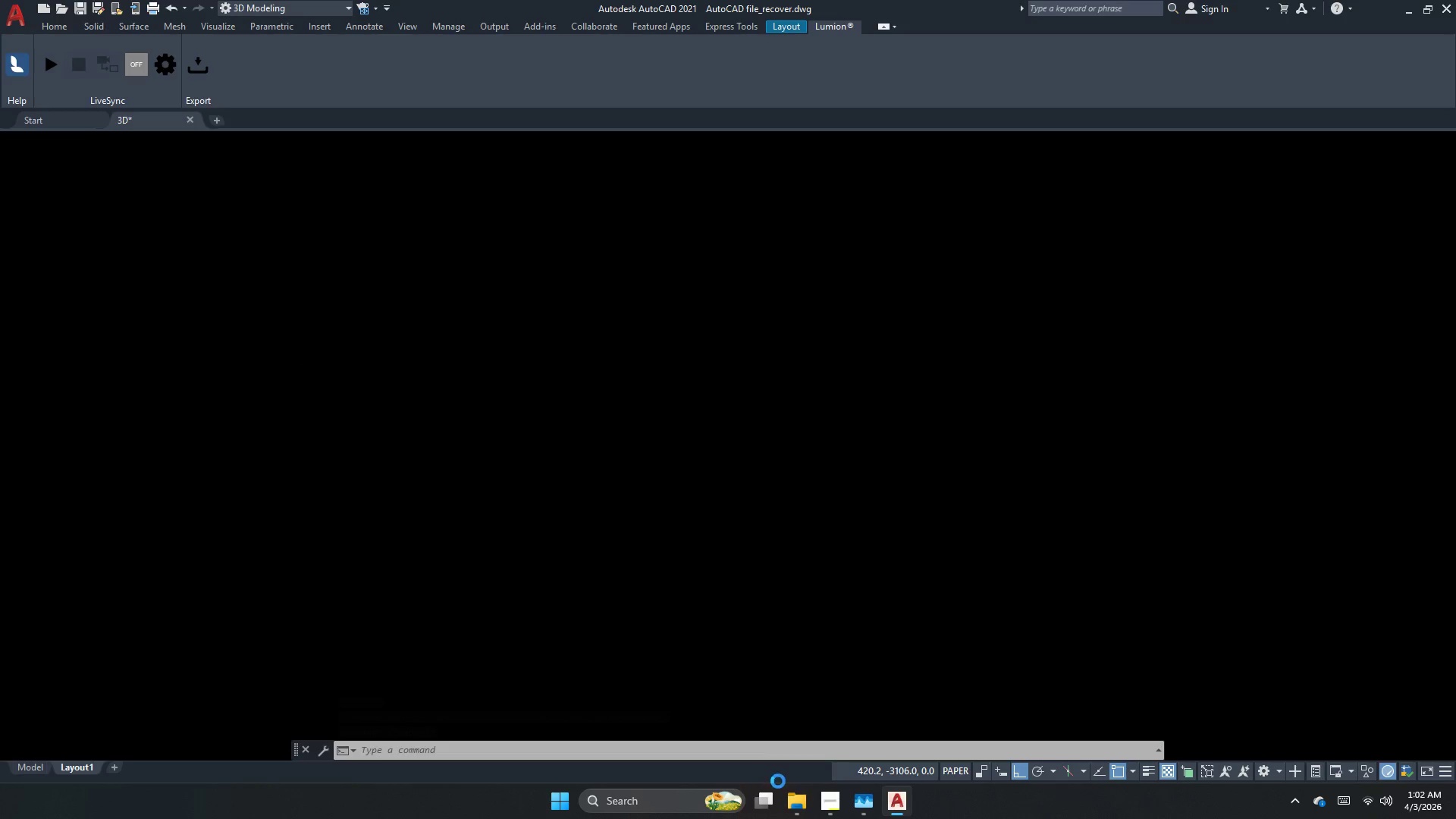 
left_click([795, 805])
 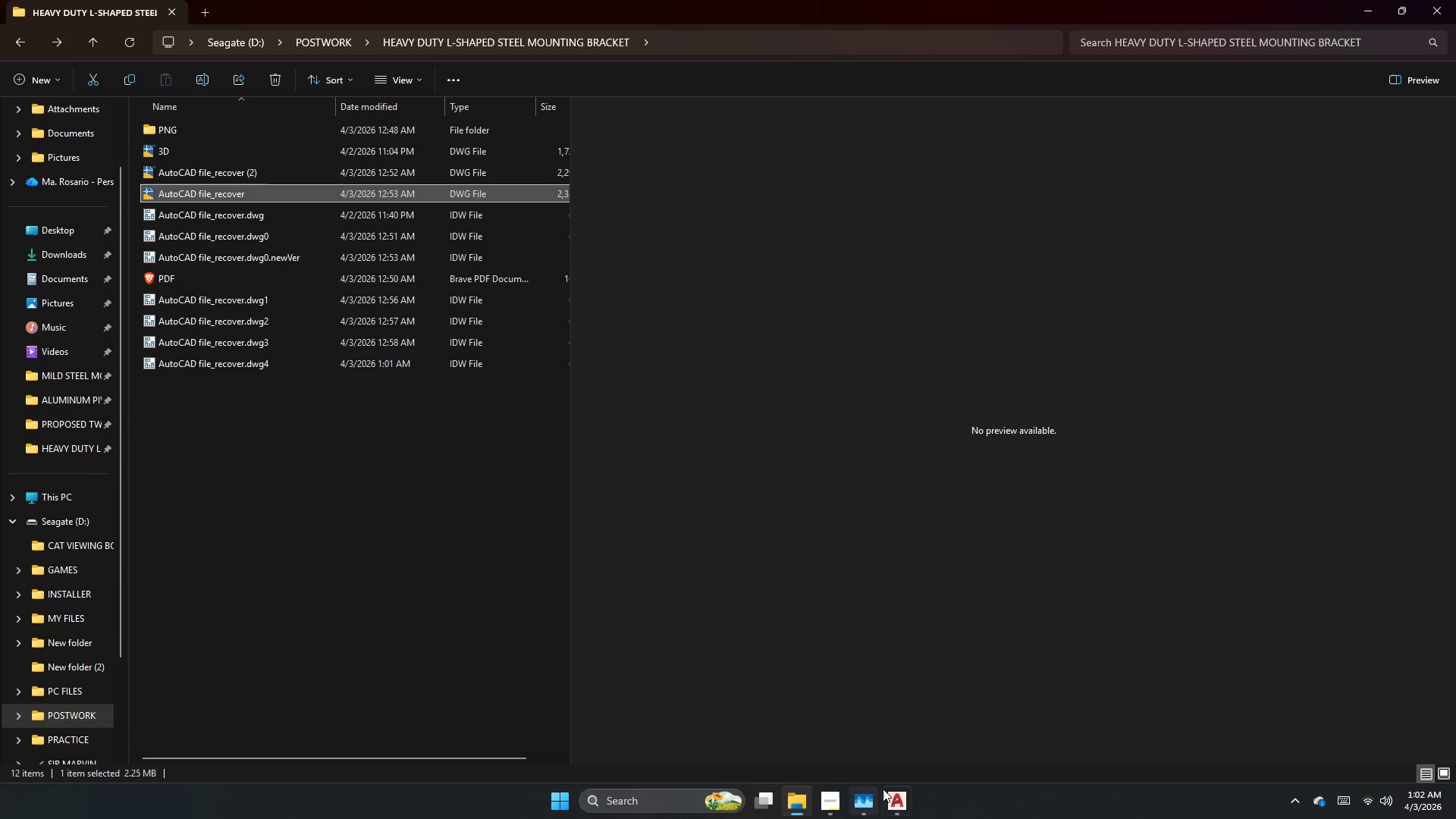 
wait(5.14)
 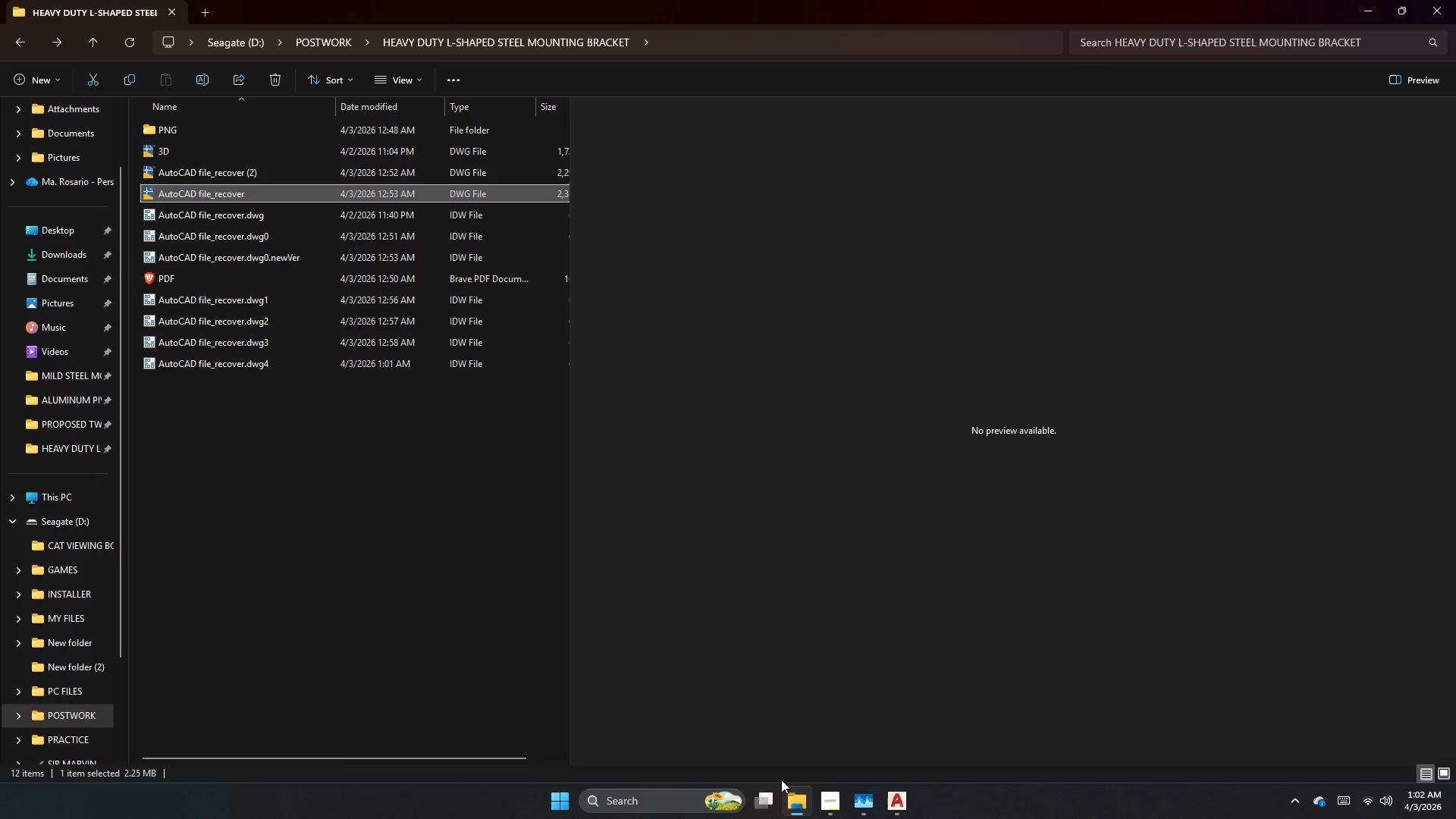 
left_click_drag(start_coordinate=[332, 459], to_coordinate=[232, 299])
 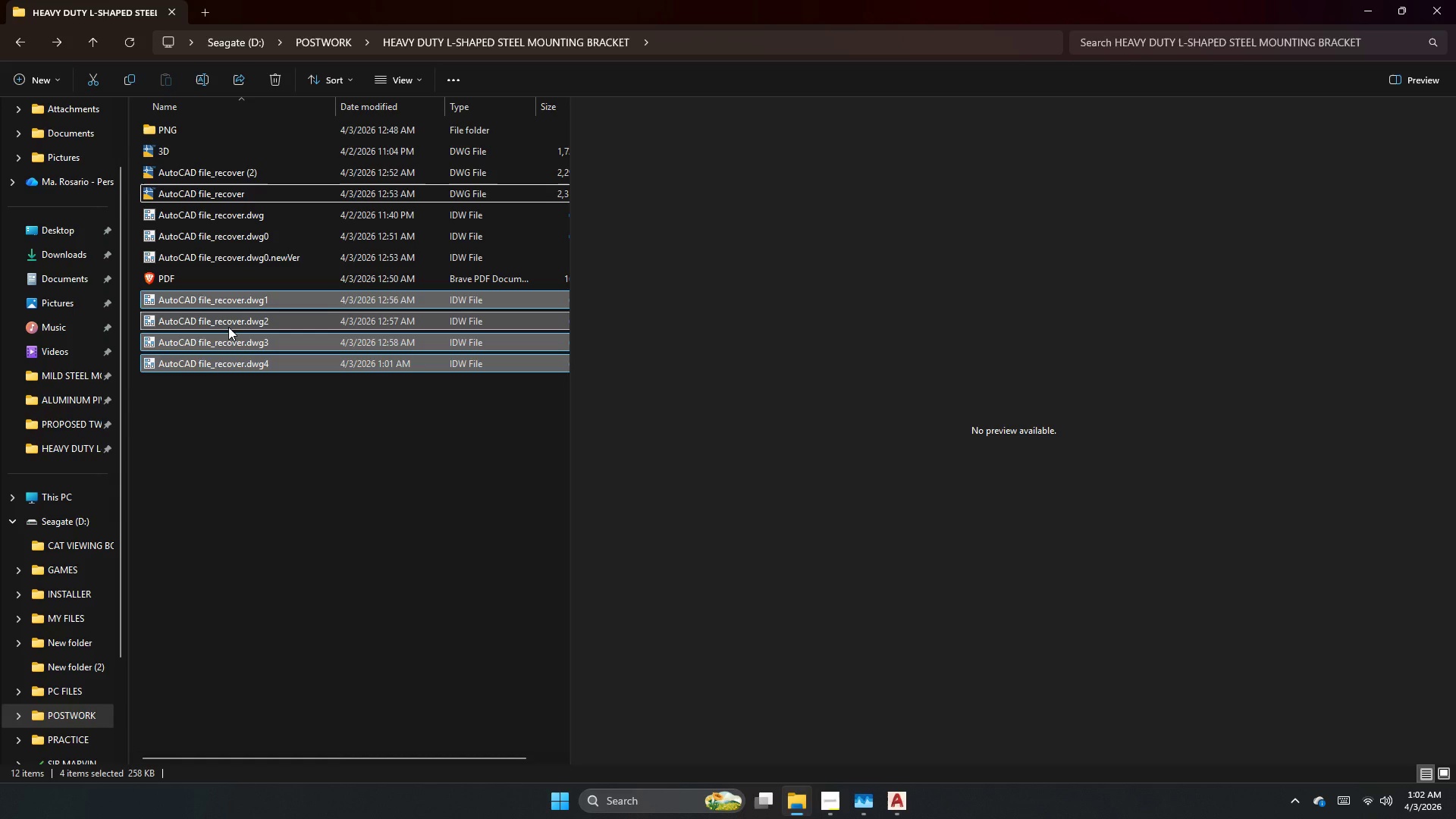 
key(Delete)
 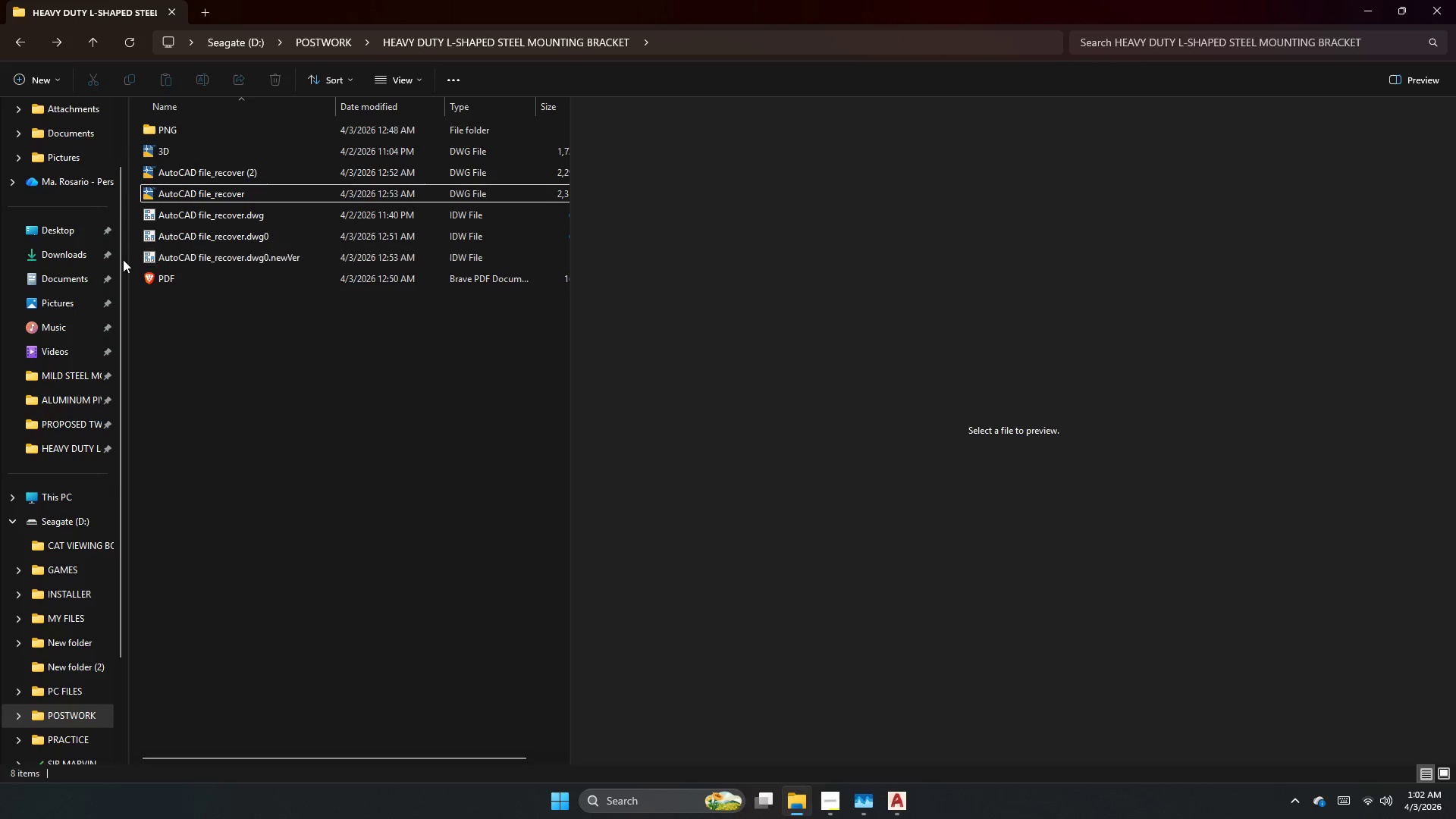 
left_click_drag(start_coordinate=[135, 260], to_coordinate=[184, 212])
 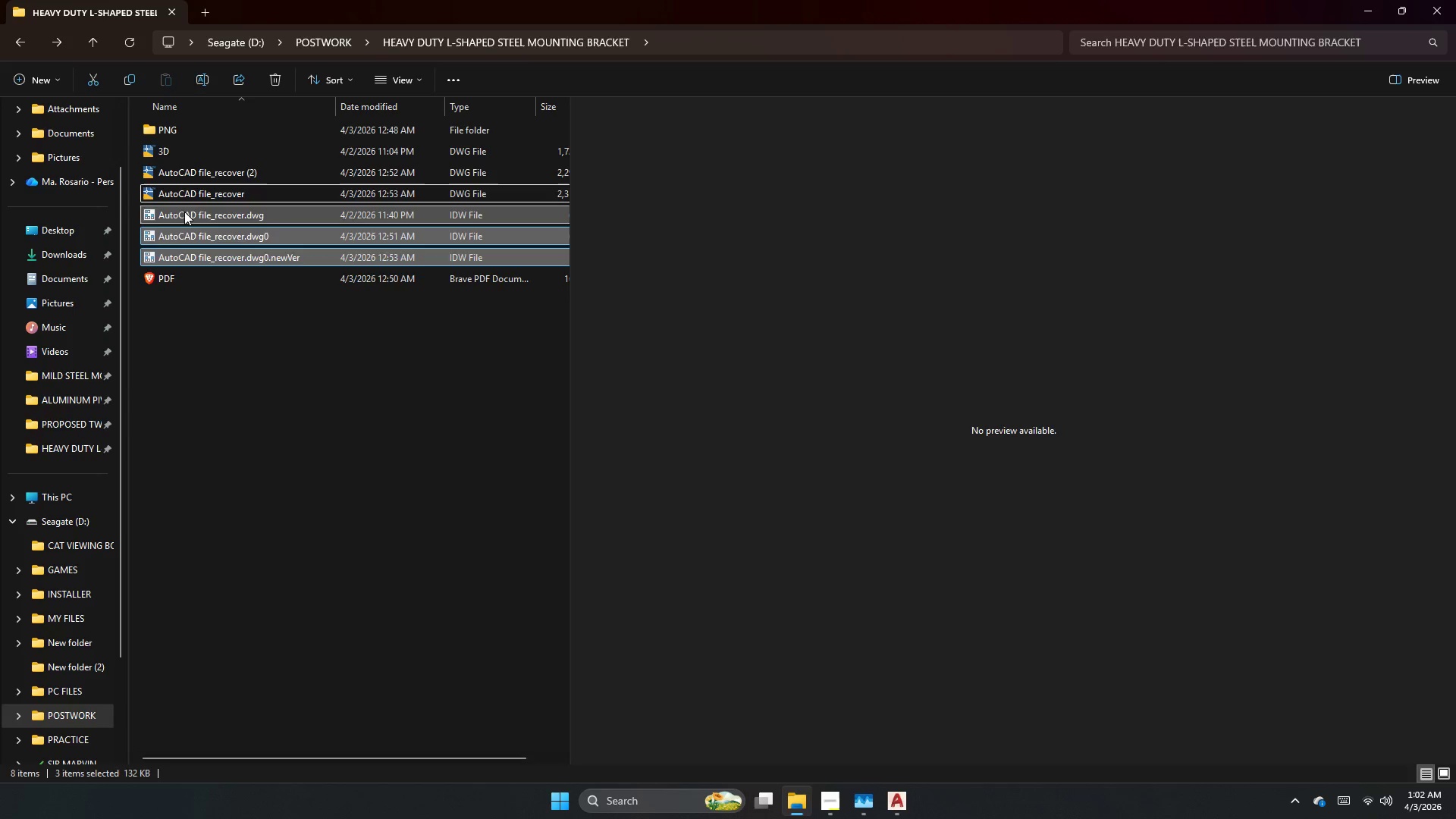 
key(Delete)
 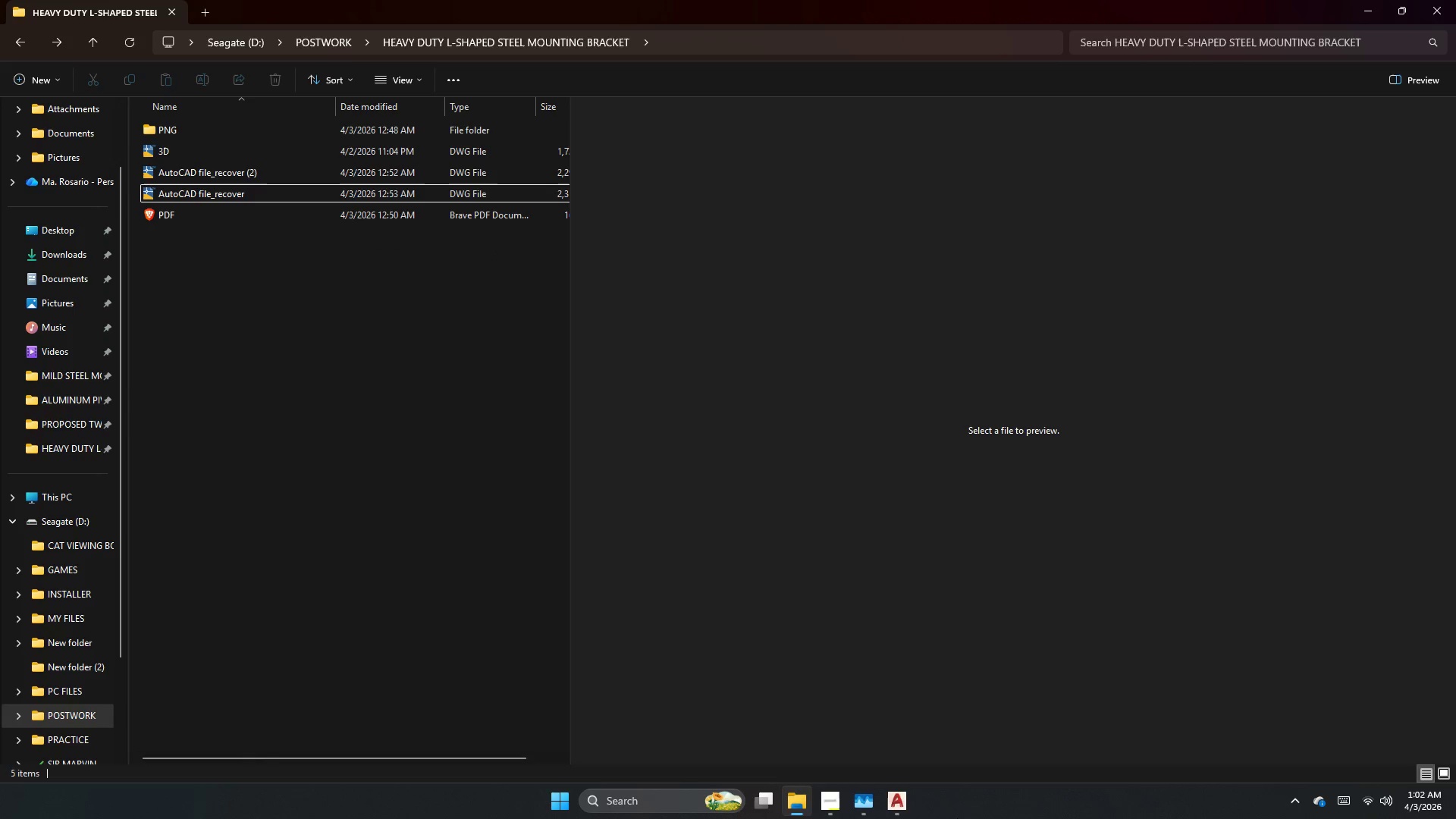 
left_click([884, 802])
 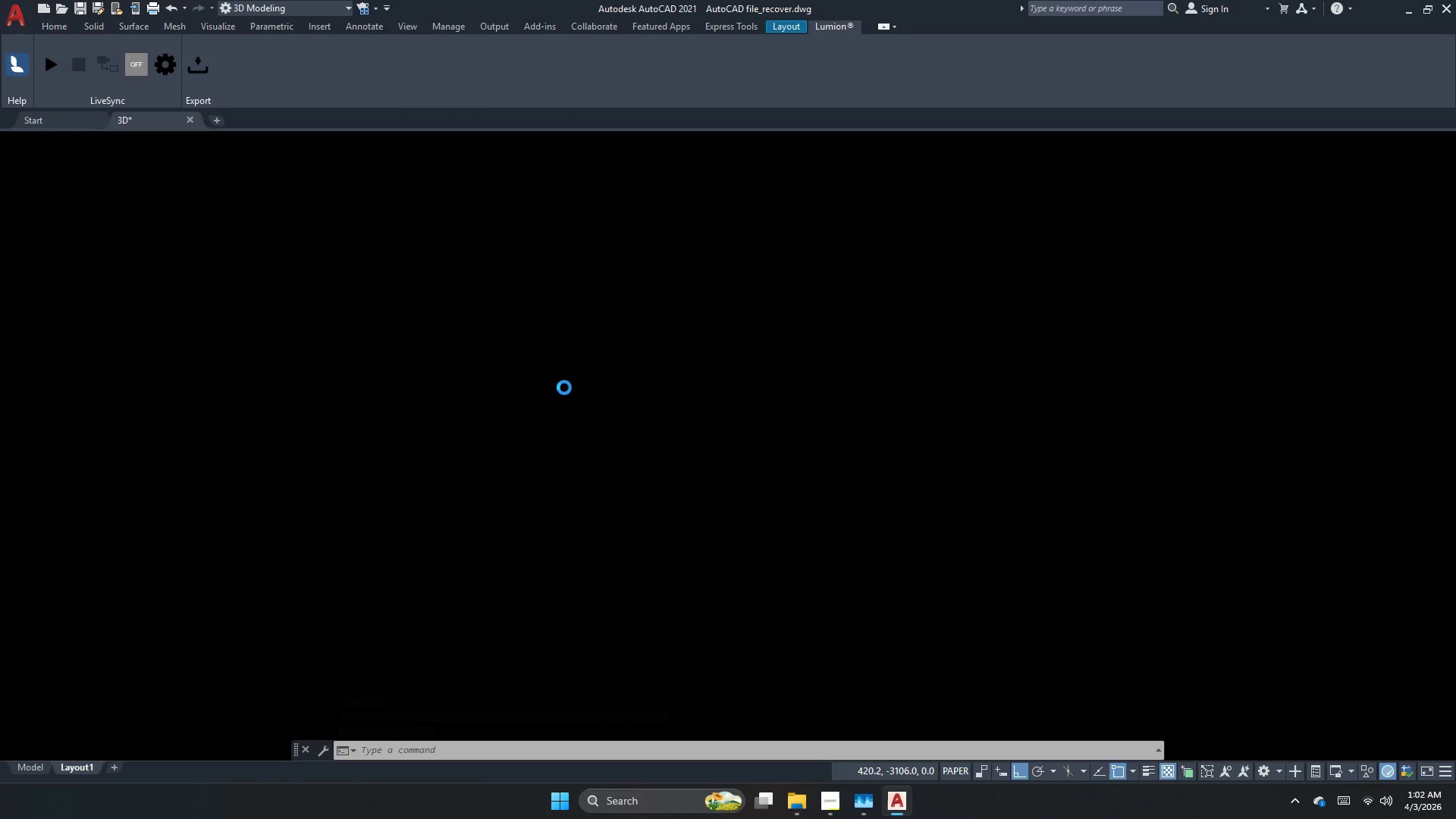 
double_click([564, 388])
 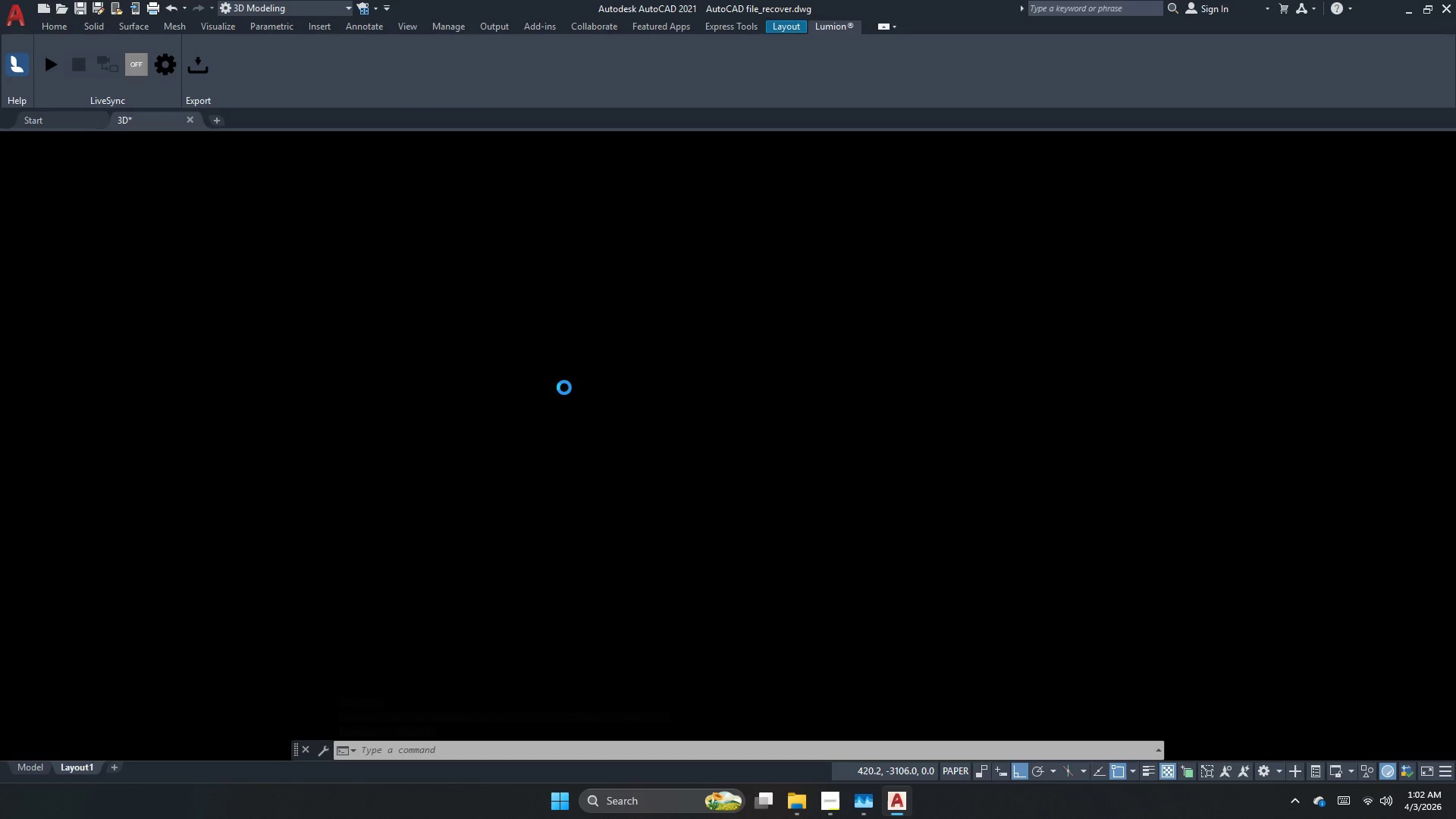 
triple_click([564, 388])
 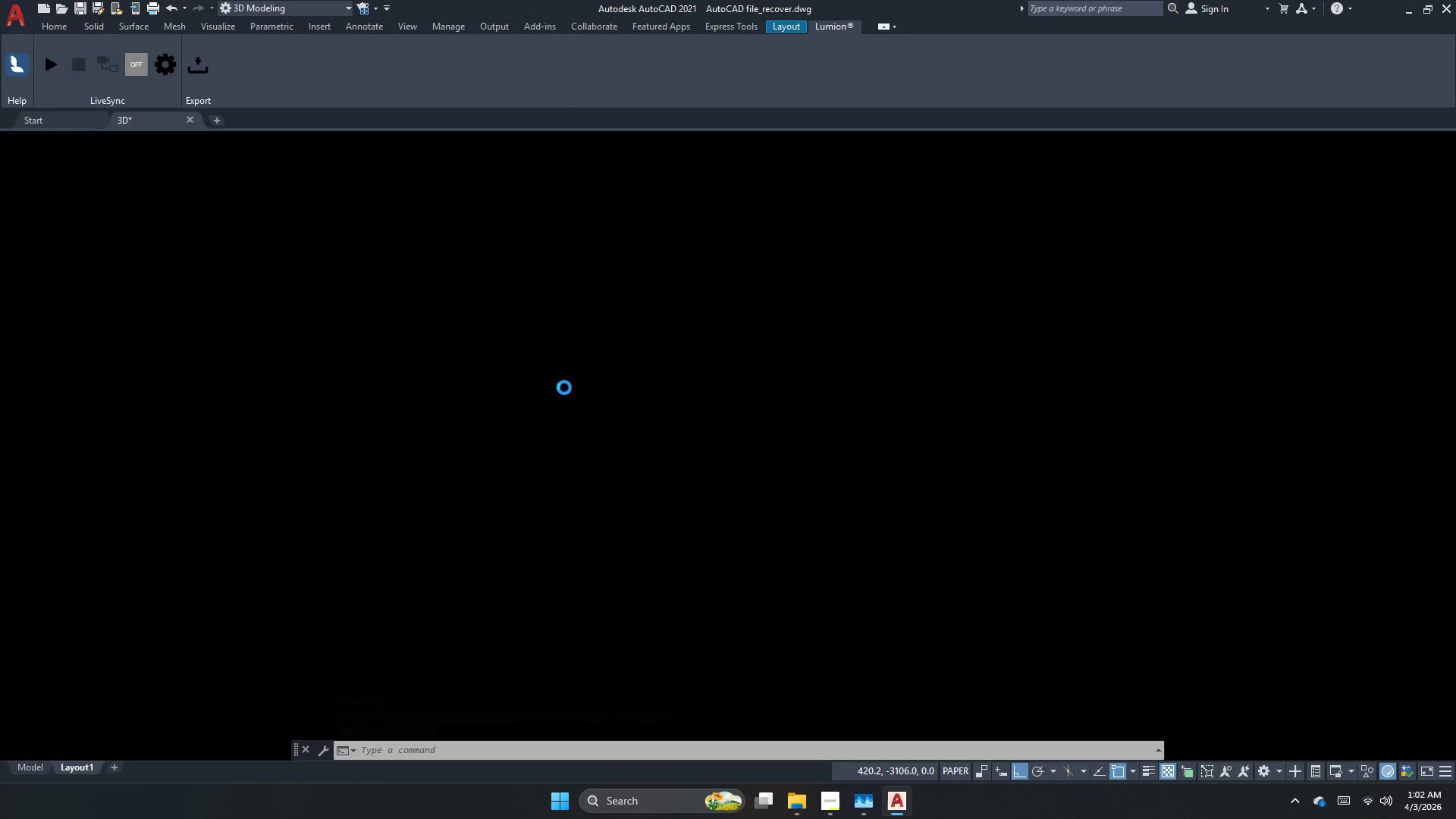 
triple_click([564, 388])
 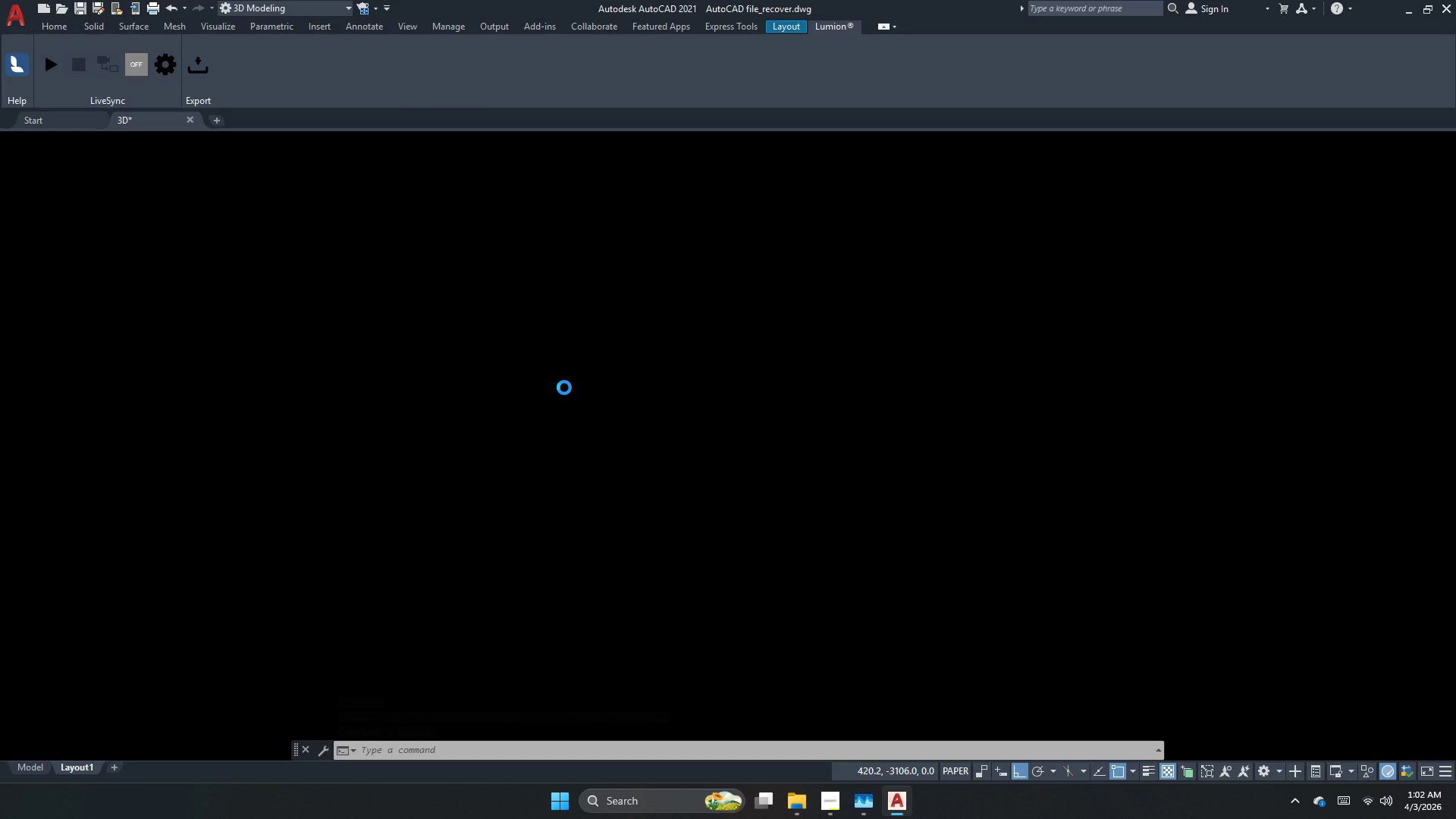 
triple_click([564, 388])
 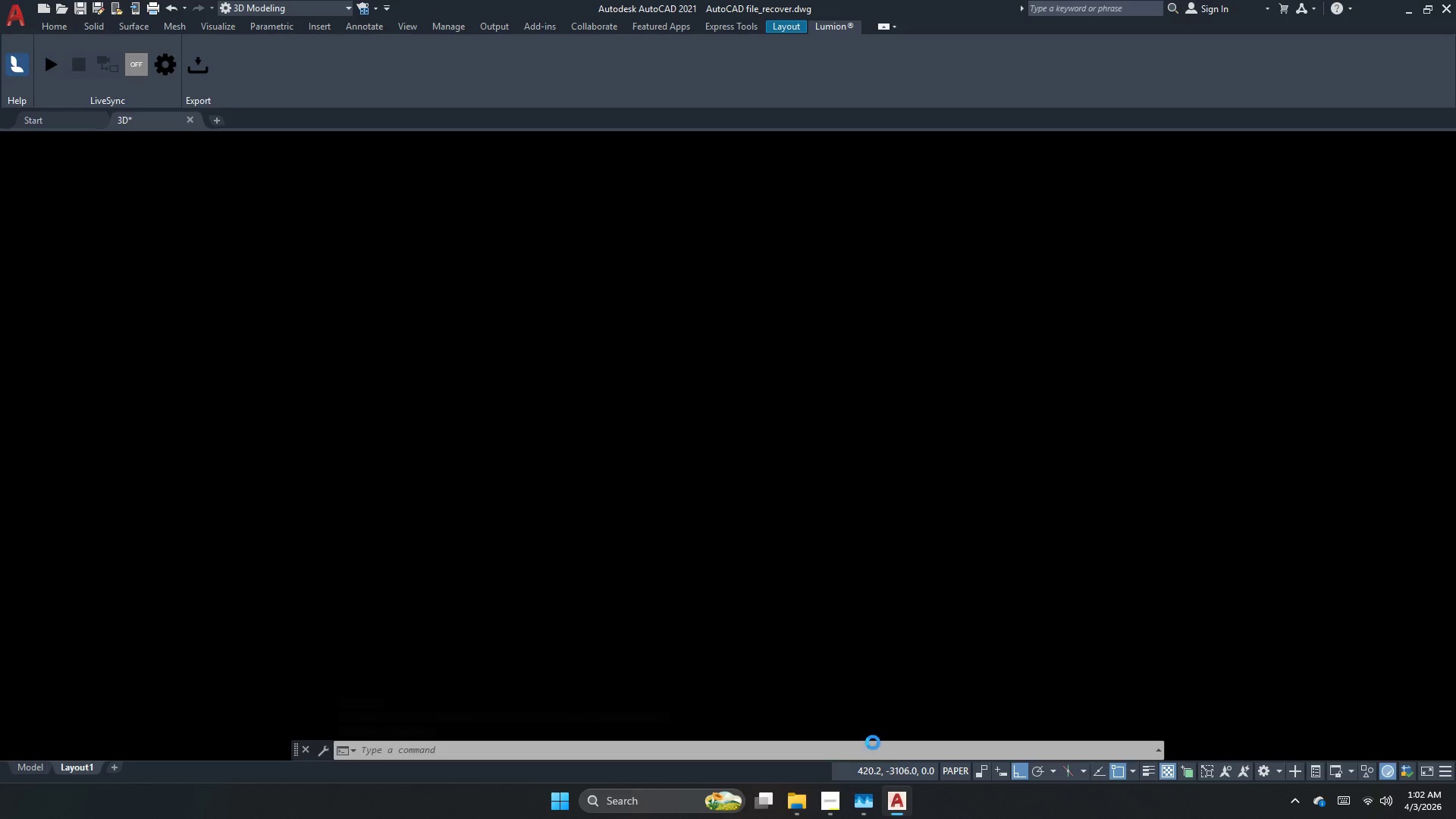 
mouse_move([919, 767])
 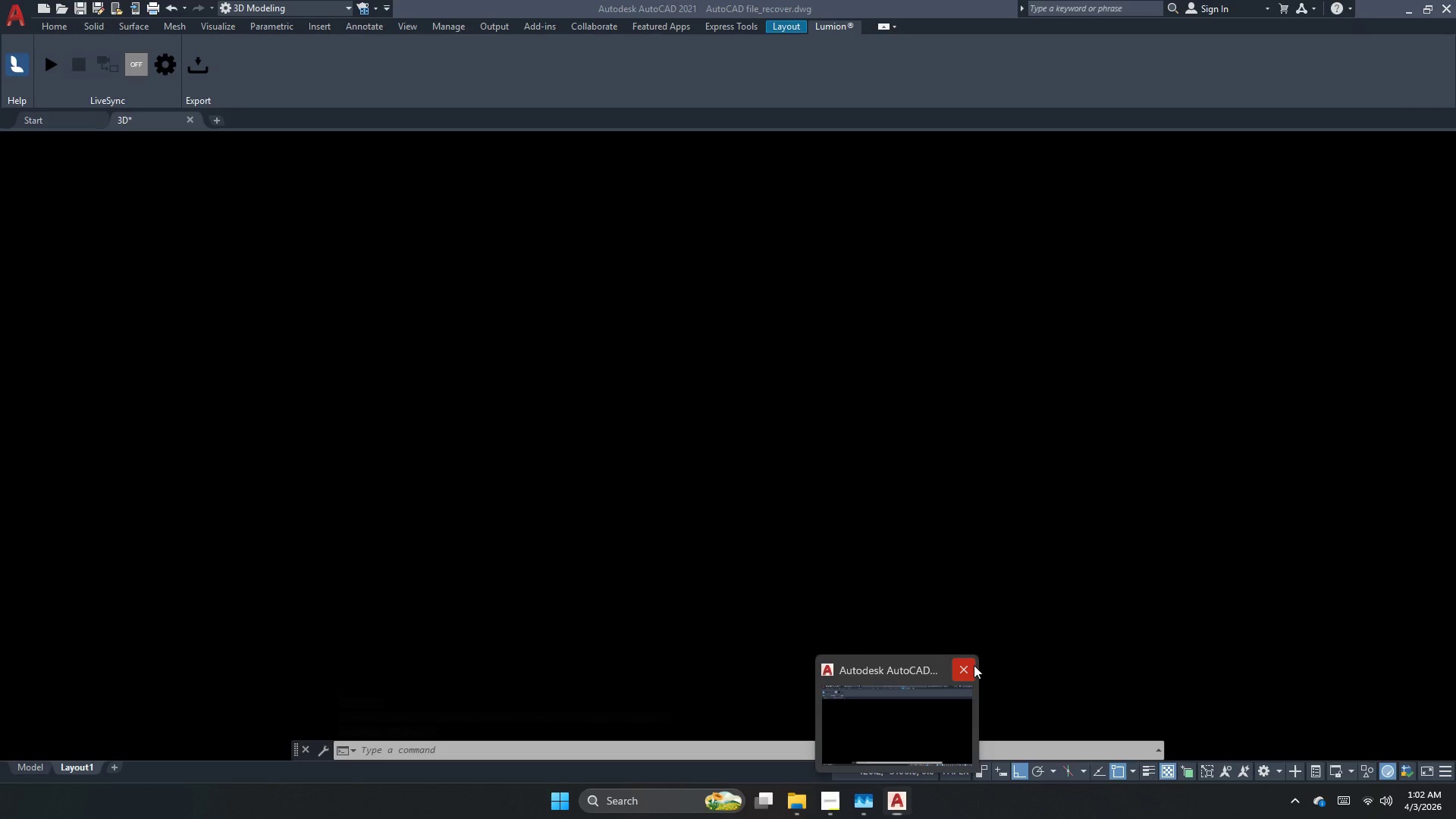 
left_click([974, 665])
 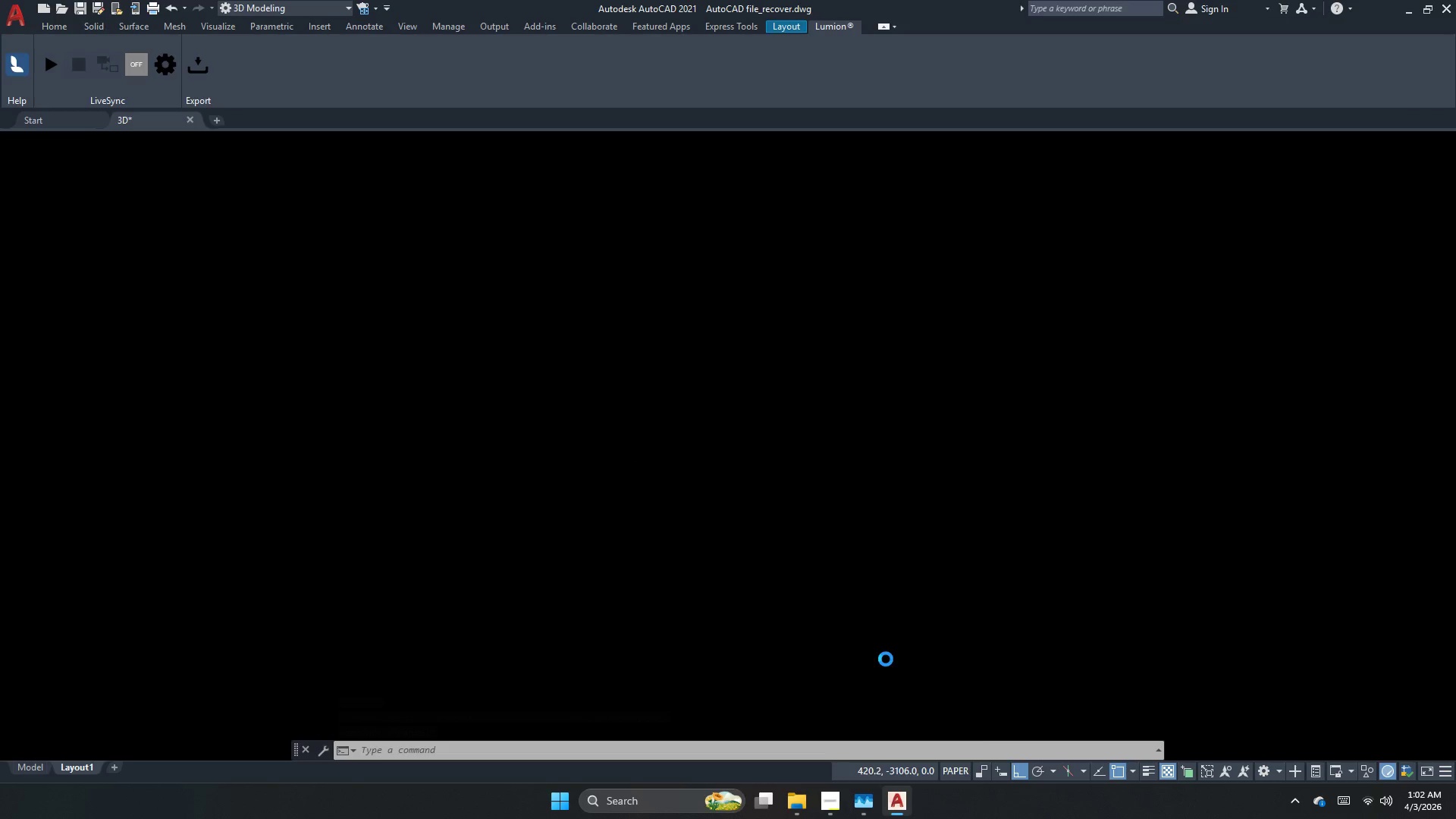 
right_click([934, 817])
 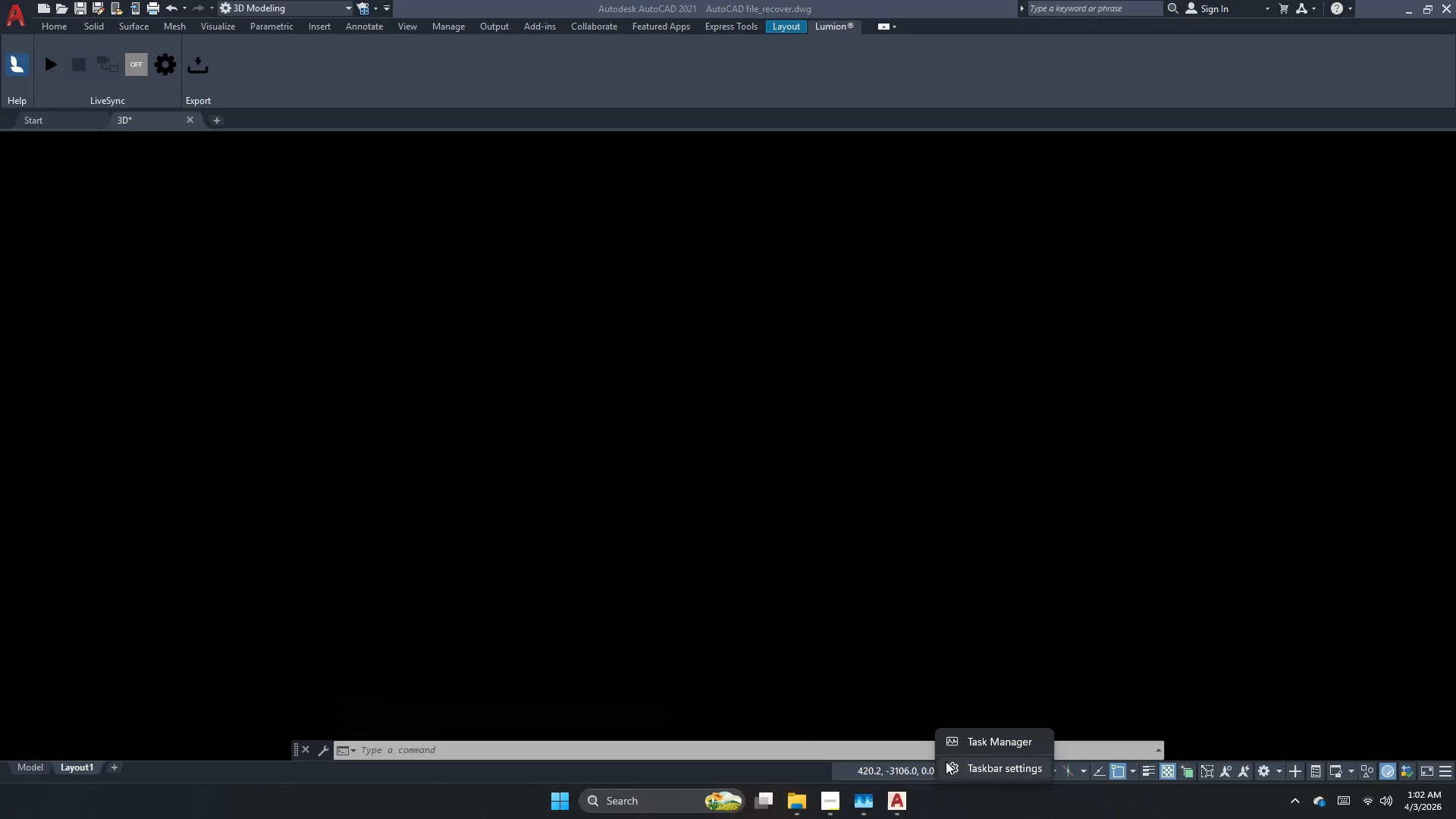 
left_click([969, 740])
 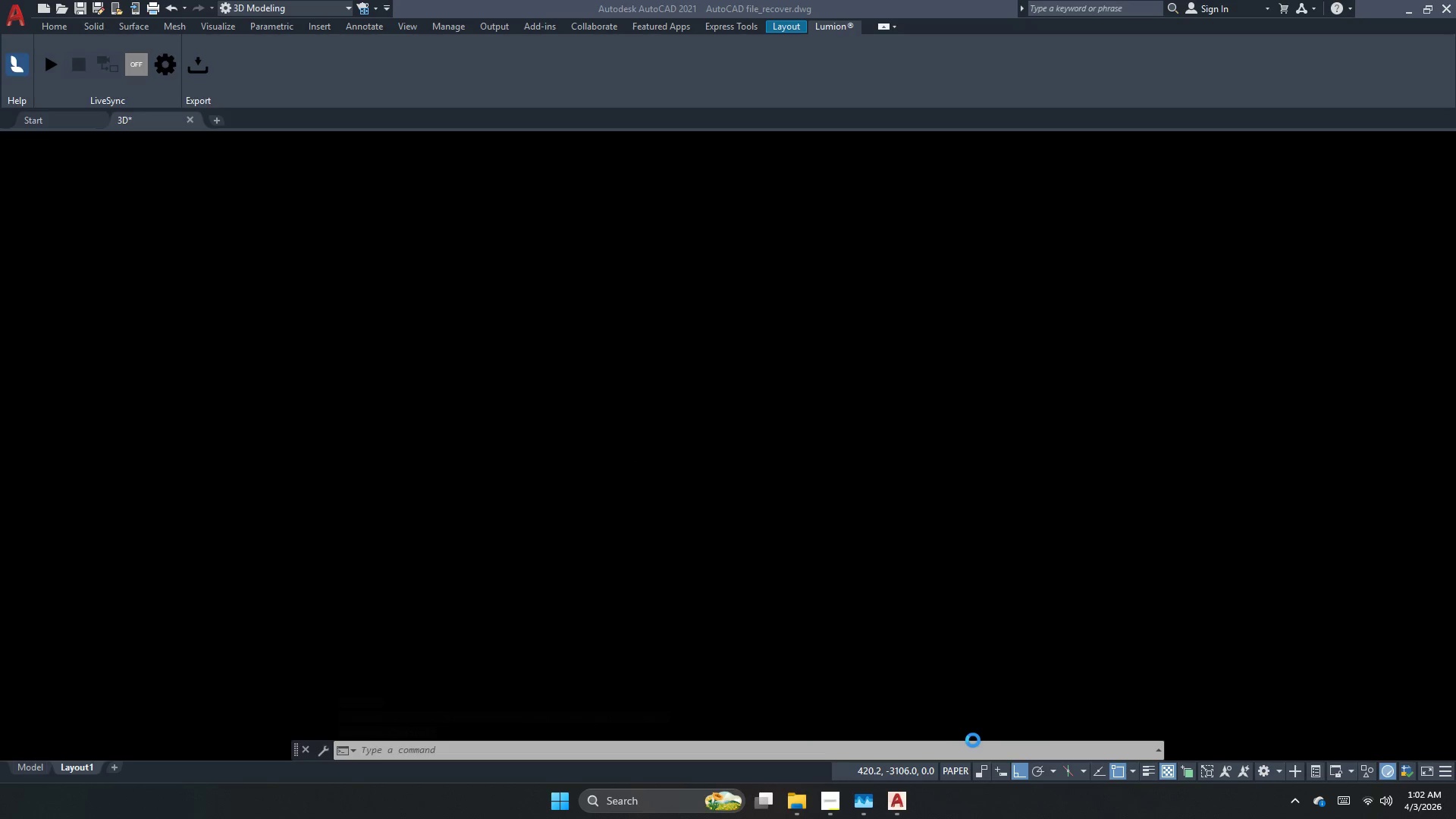 
mouse_move([251, 333])
 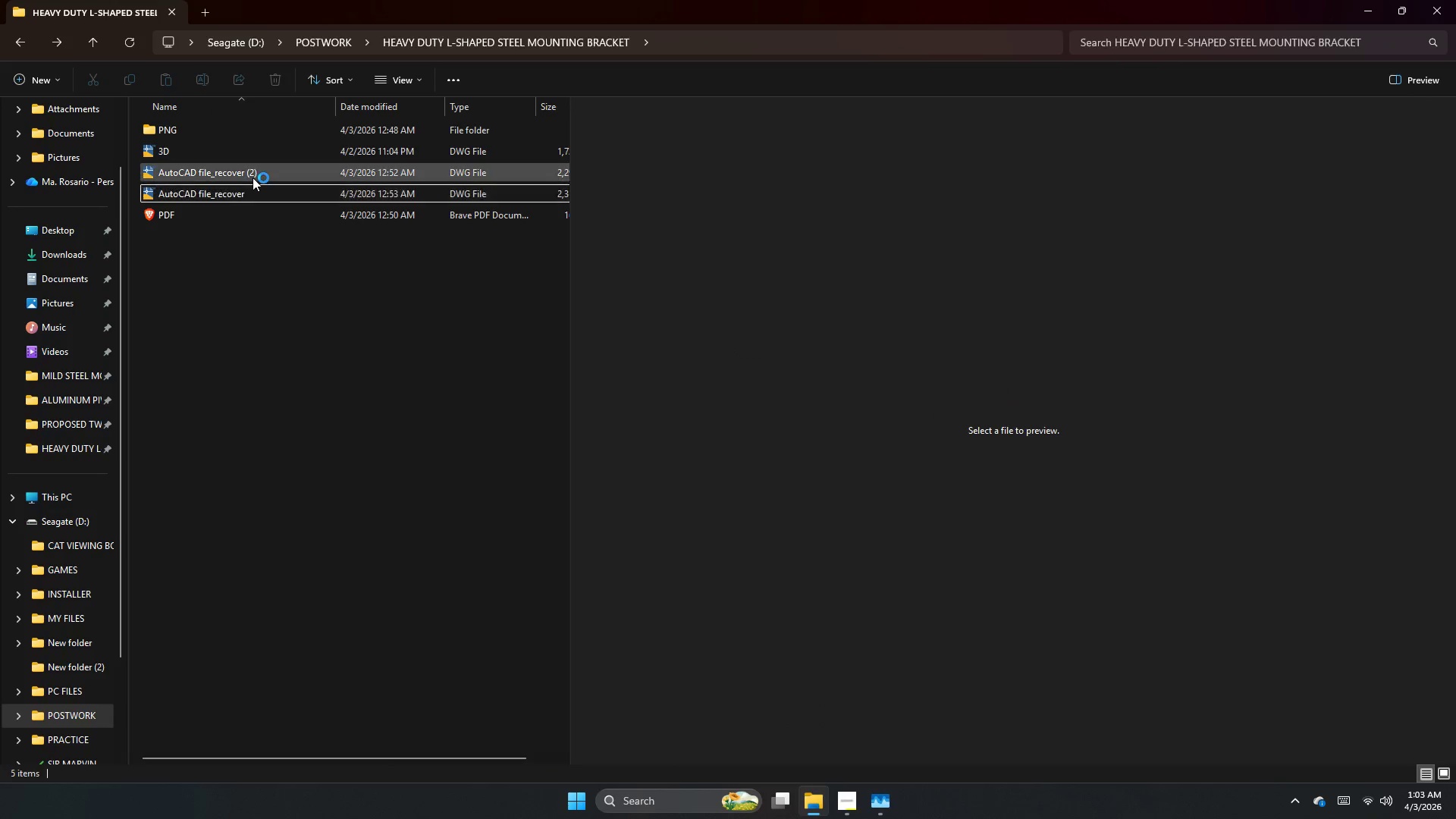 
double_click([253, 177])
 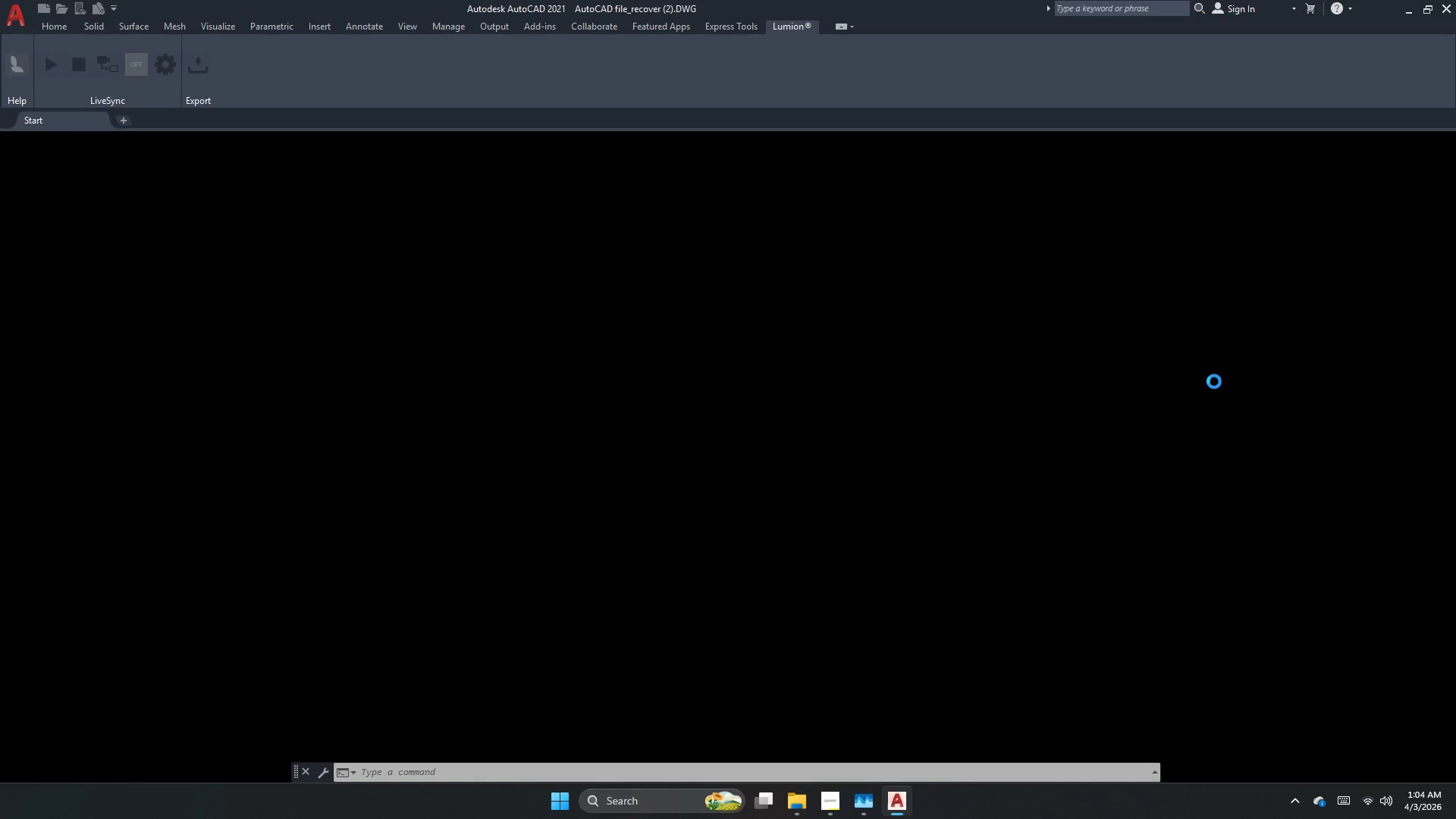 
wait(73.45)
 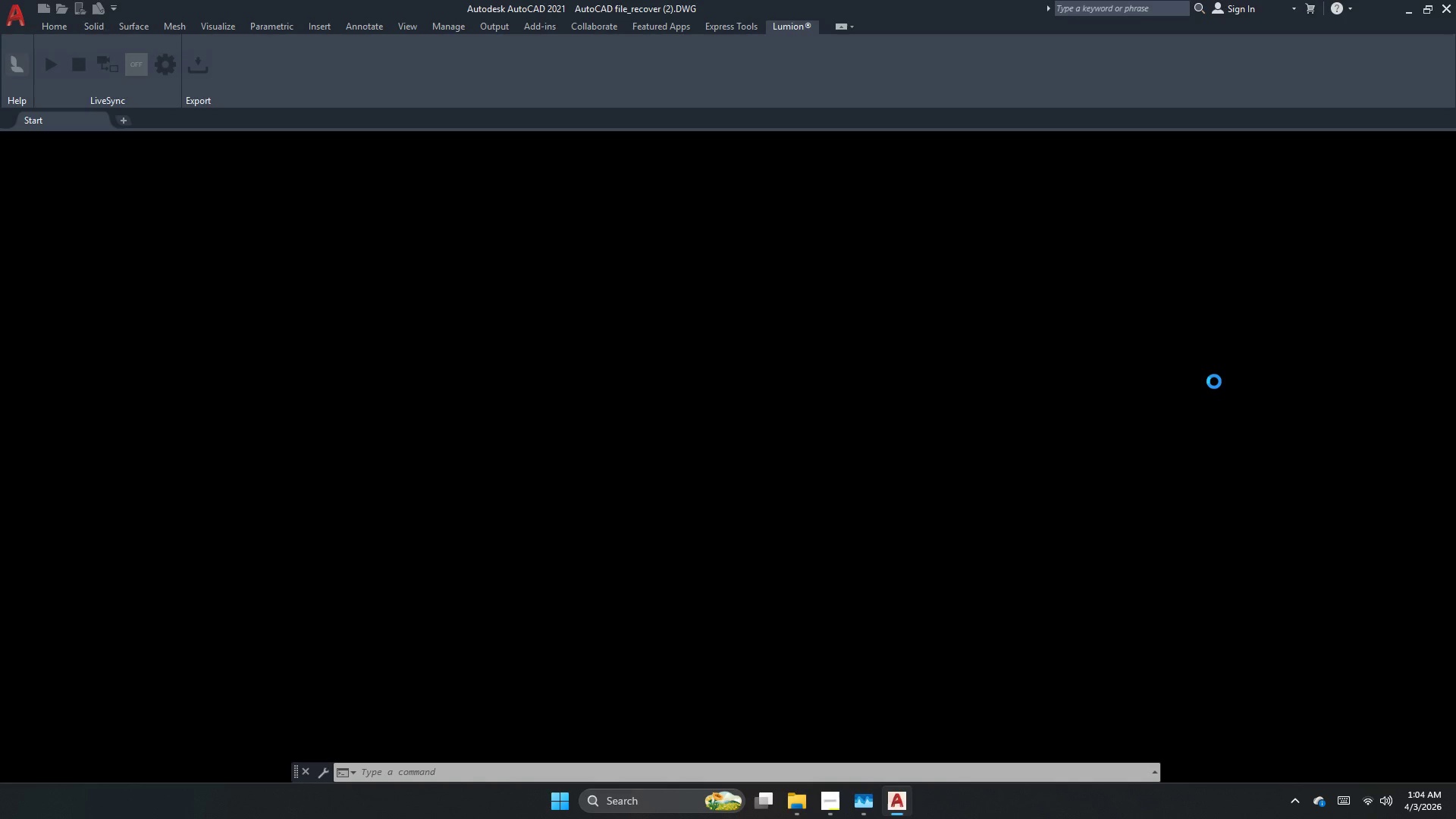 
left_click([823, 808])